 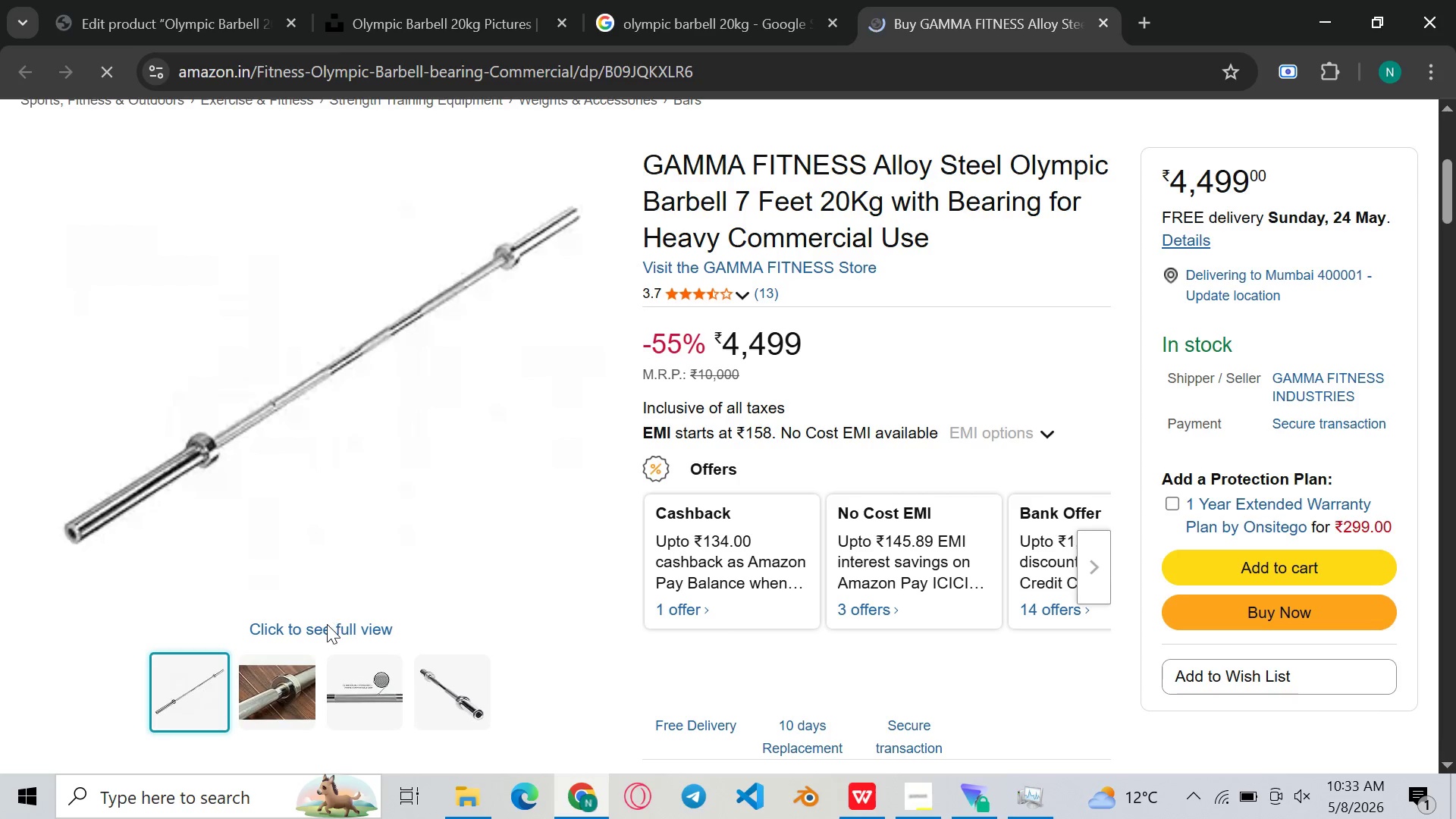 
left_click([321, 630])
 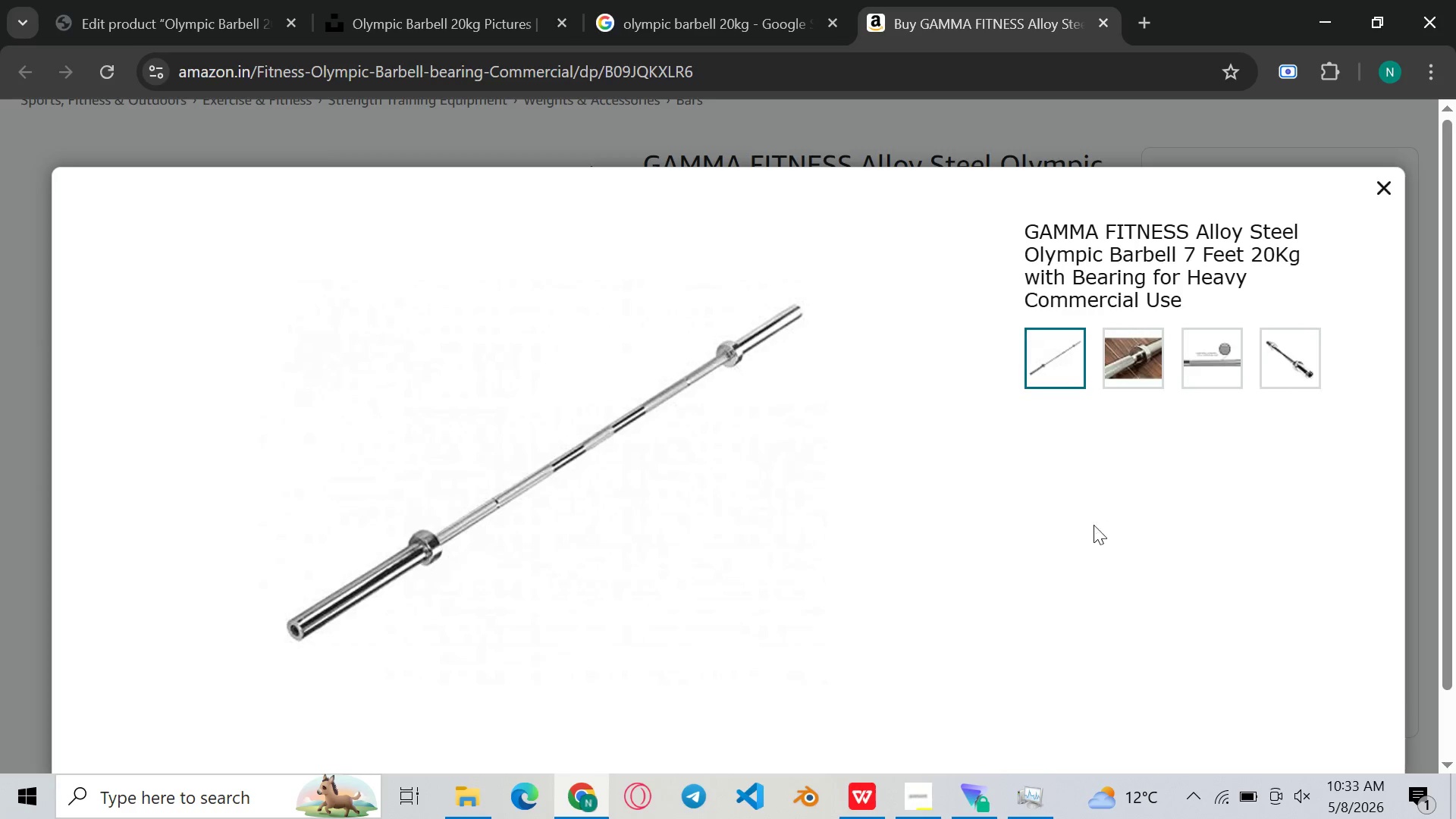 
wait(5.31)
 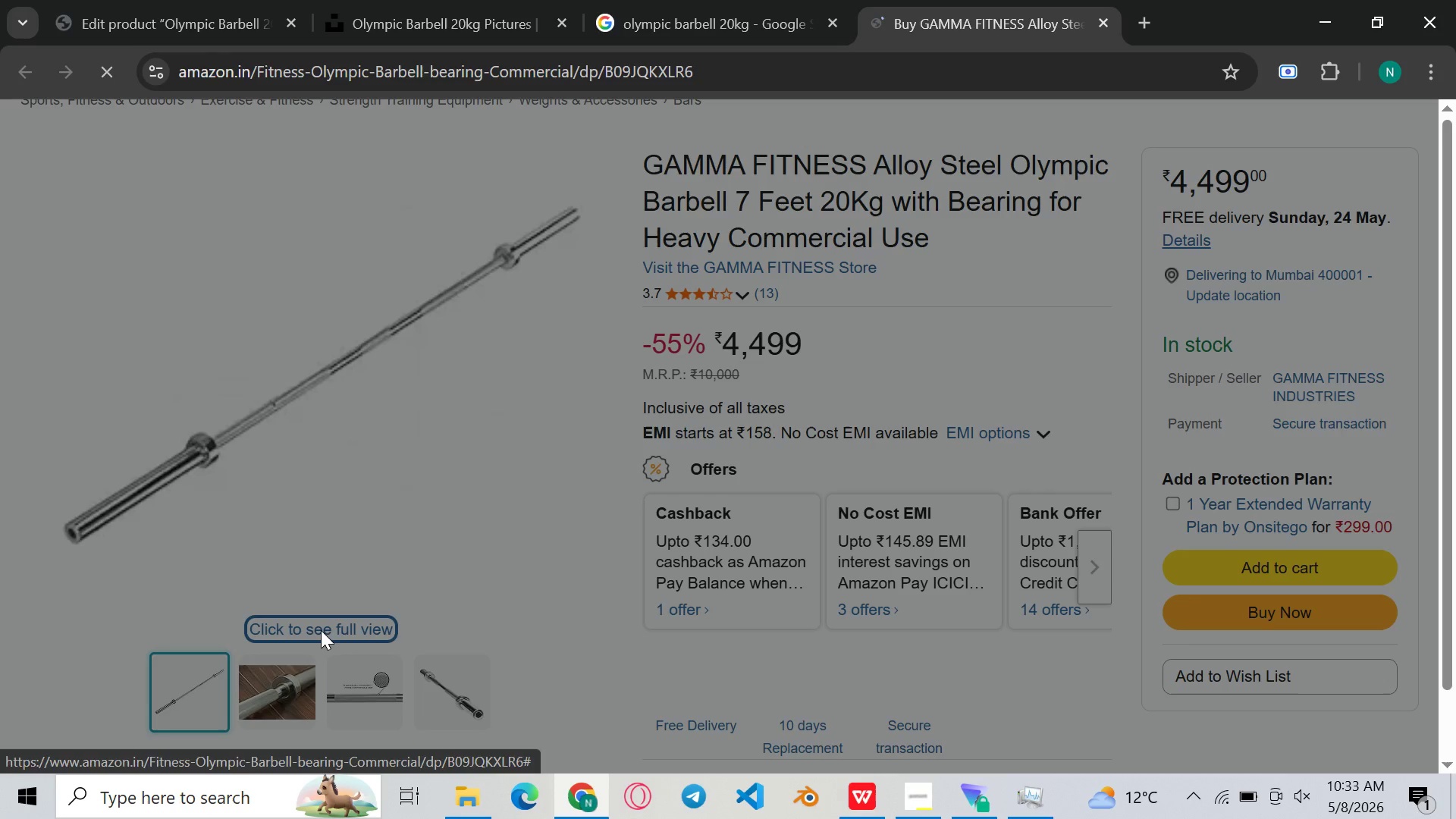 
left_click([1137, 367])
 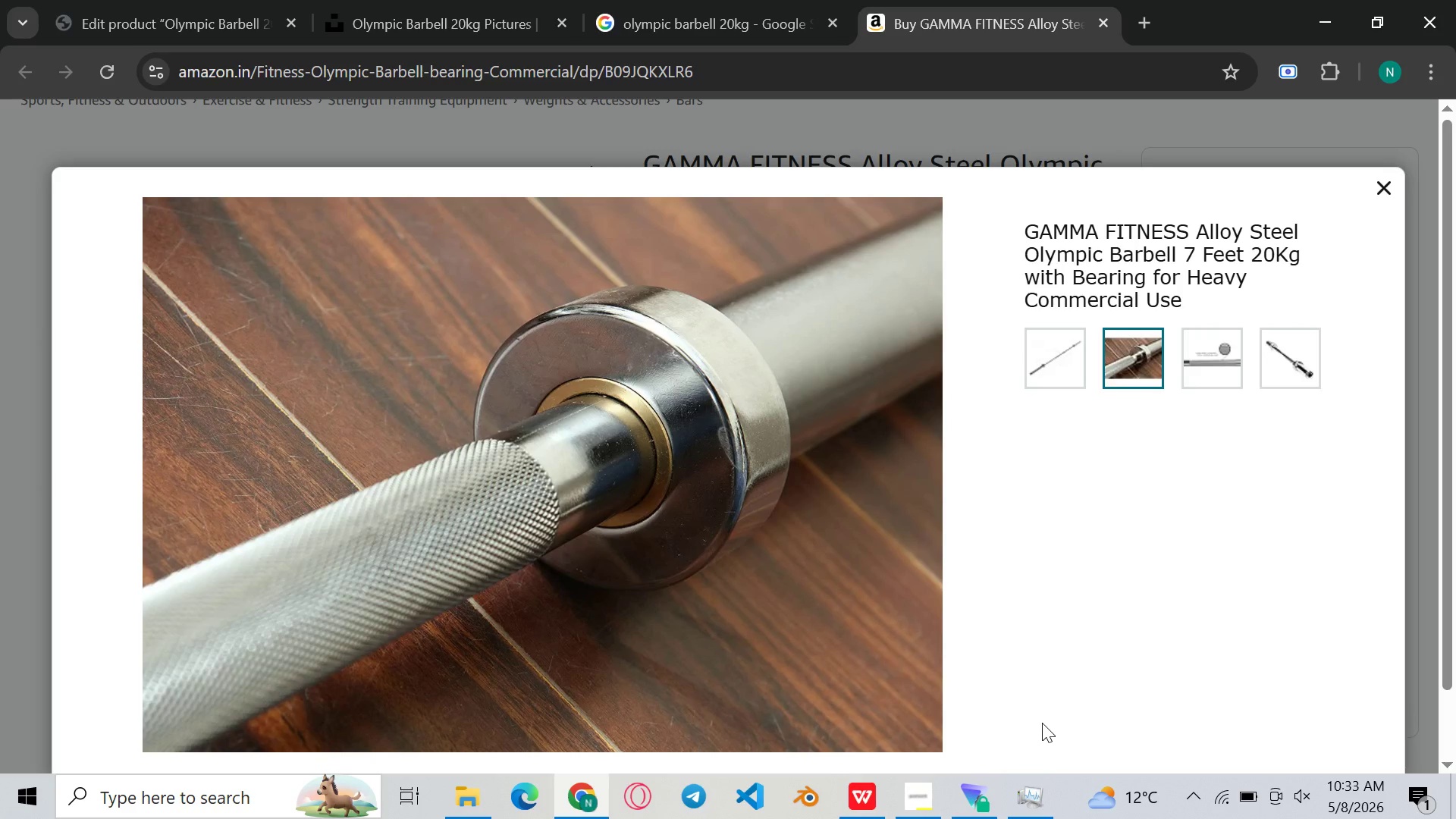 
hold_key(key=MetaLeft, duration=0.59)
 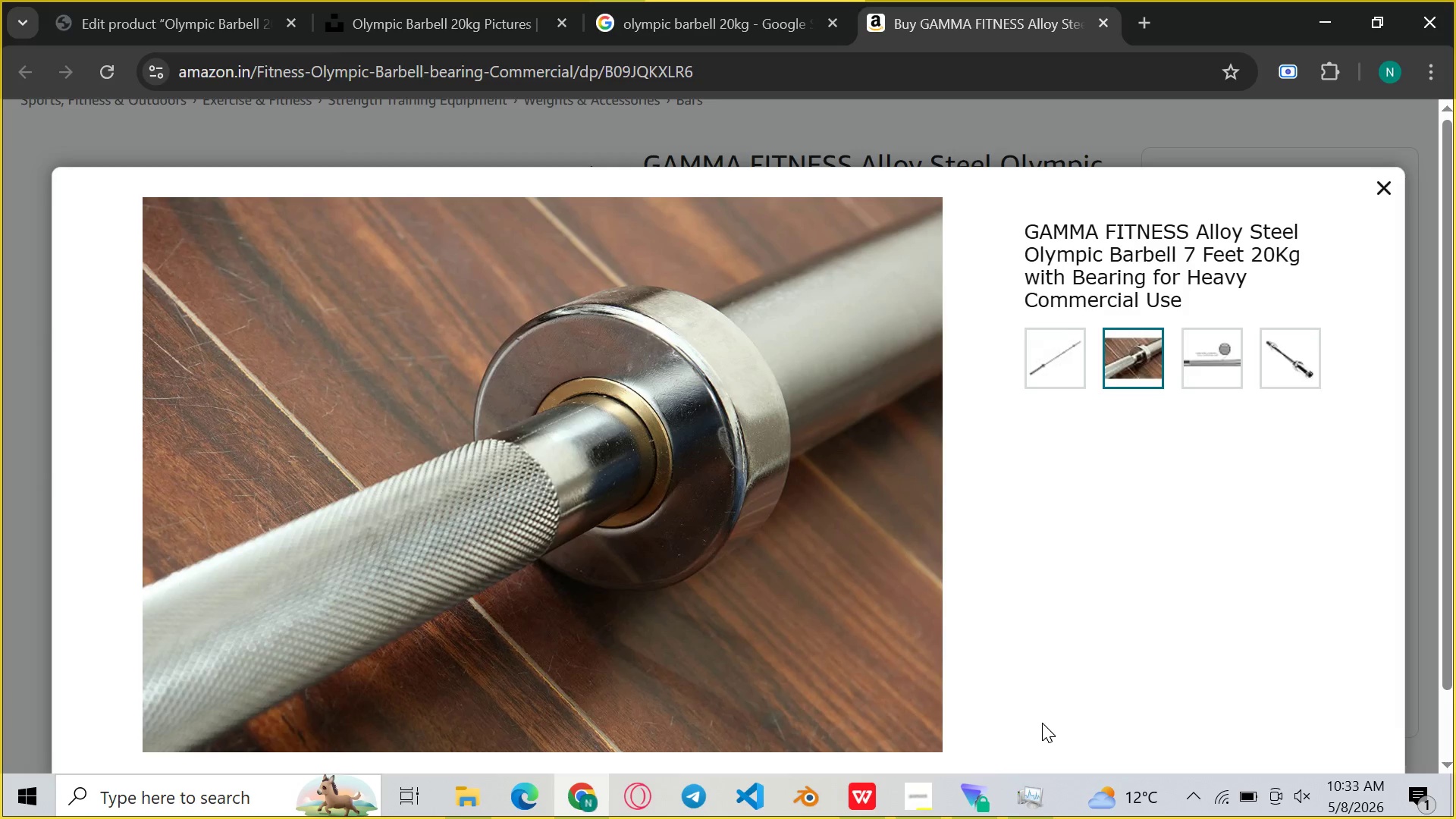 
key(Shift+S)
 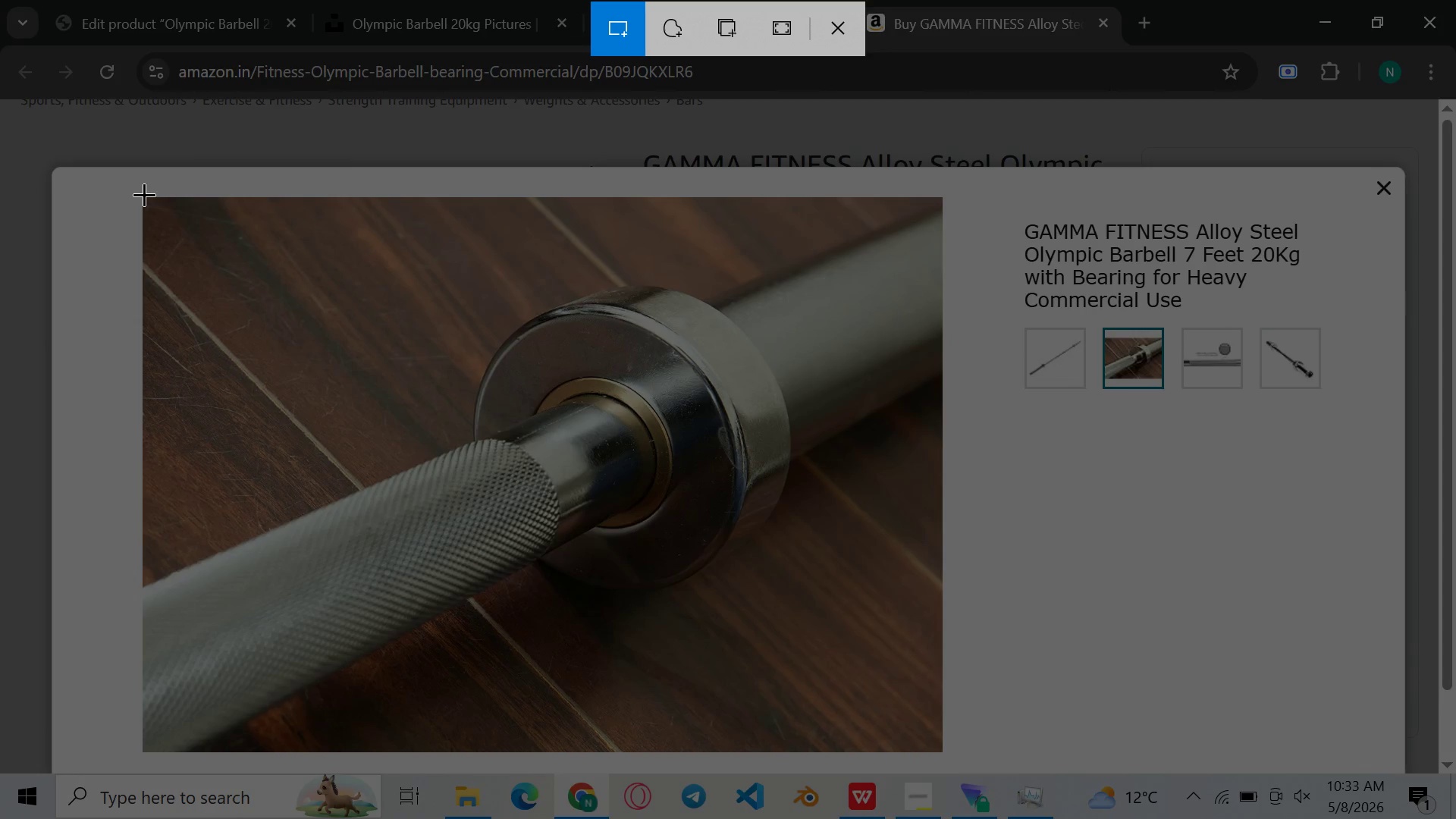 
left_click_drag(start_coordinate=[151, 201], to_coordinate=[938, 747])
 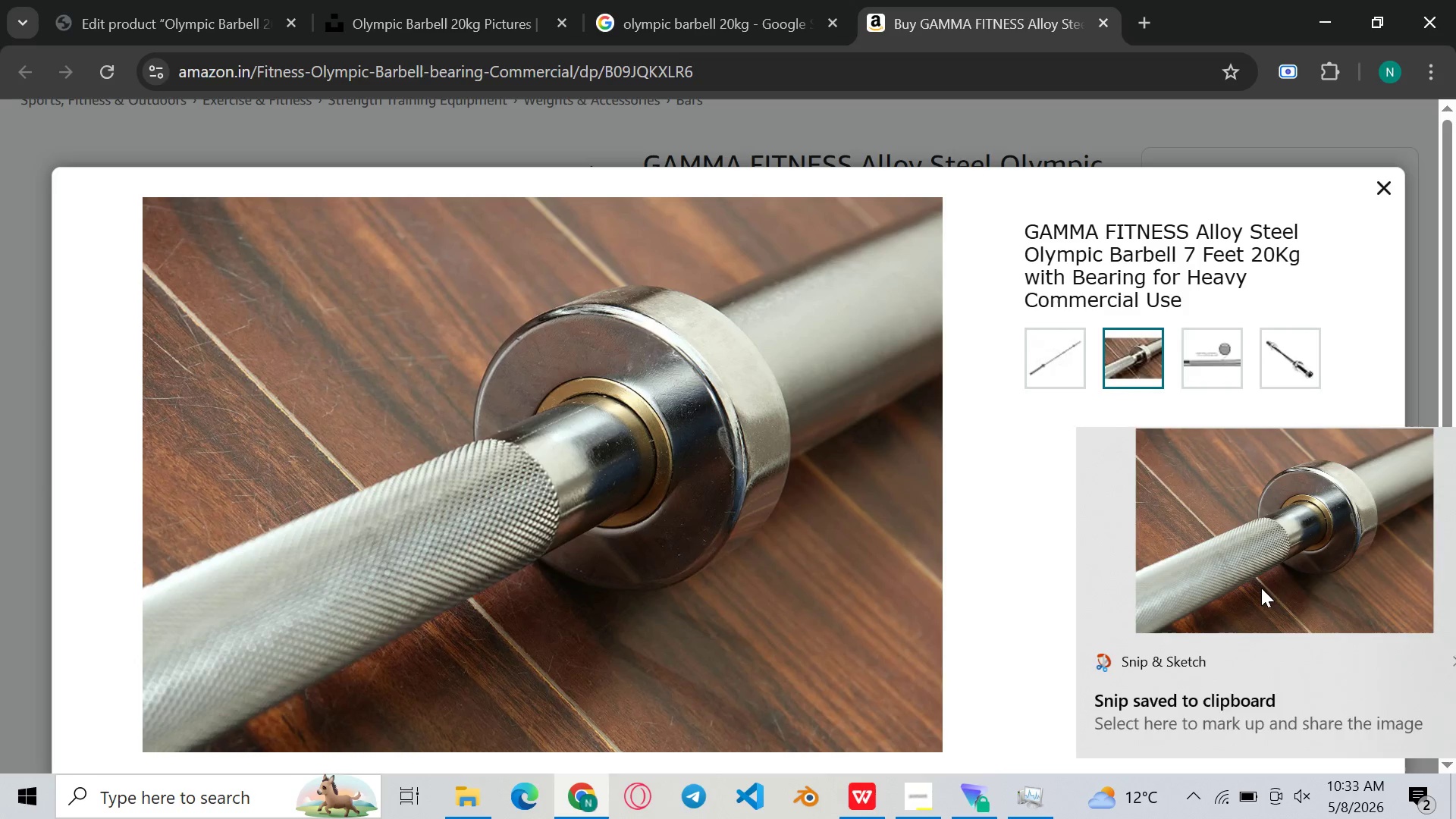 
double_click([1275, 565])
 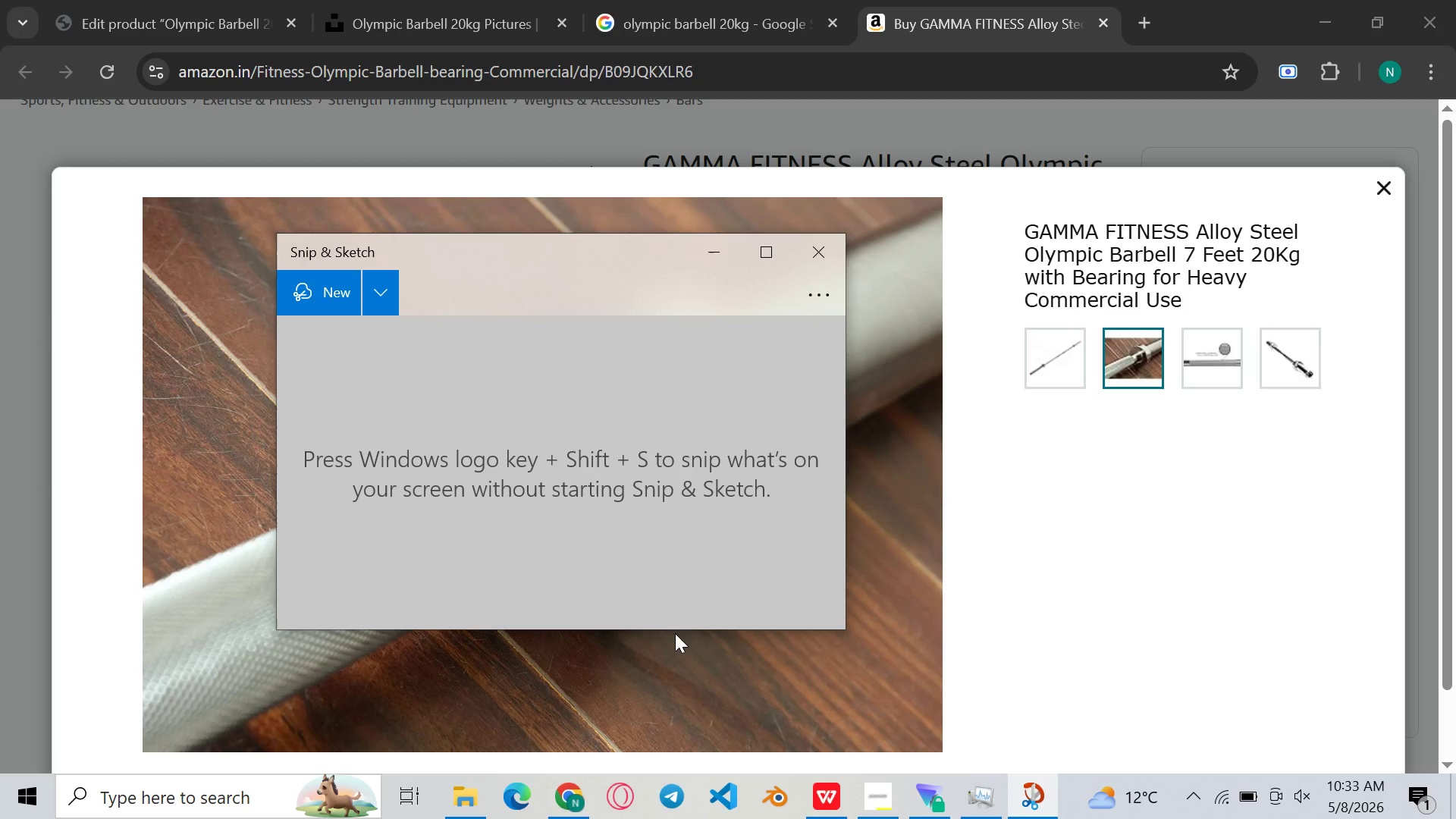 
left_click([683, 604])
 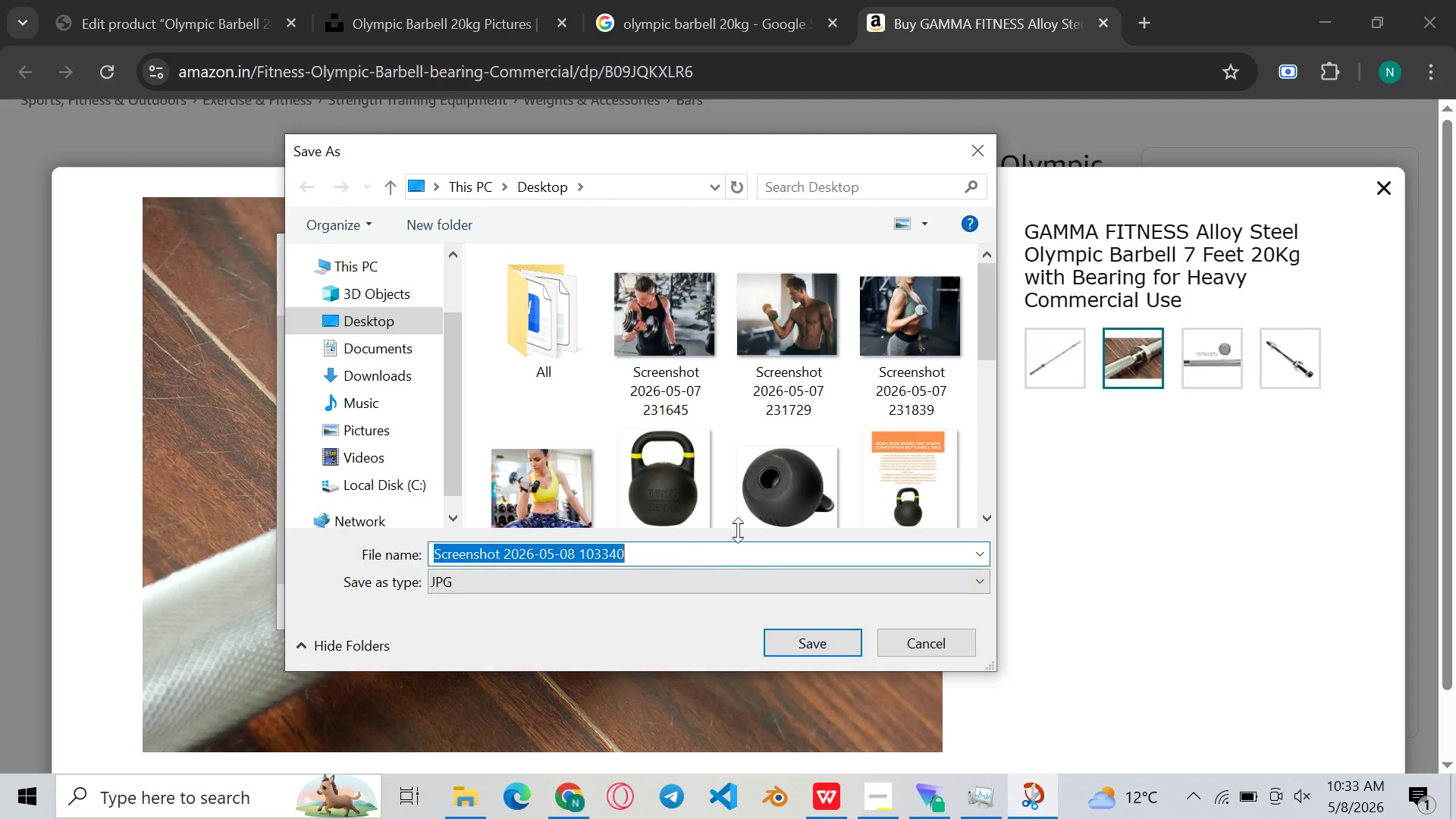 
left_click([811, 635])
 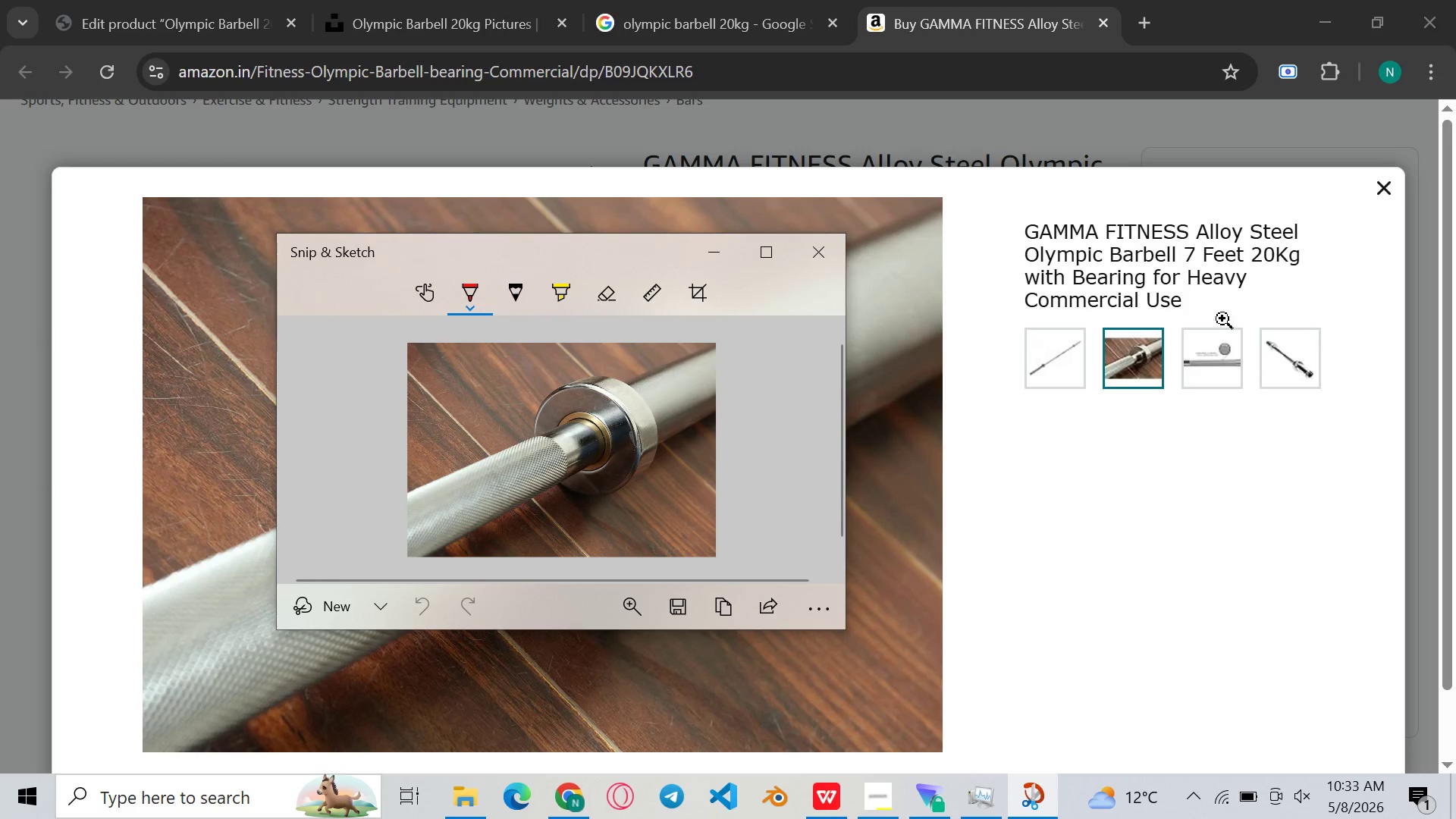 
left_click([1208, 384])
 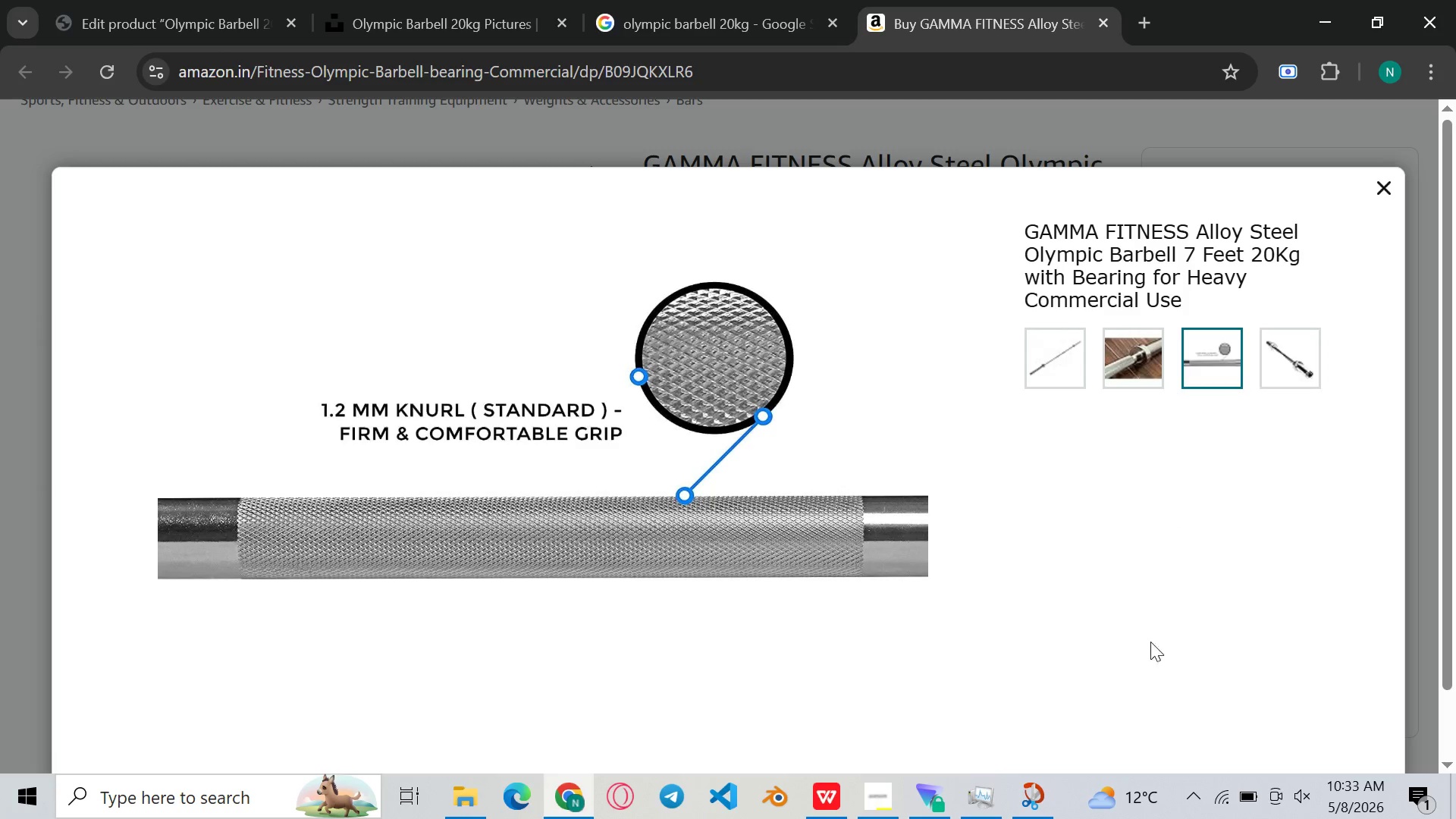 
key(Meta+Shift+S)
 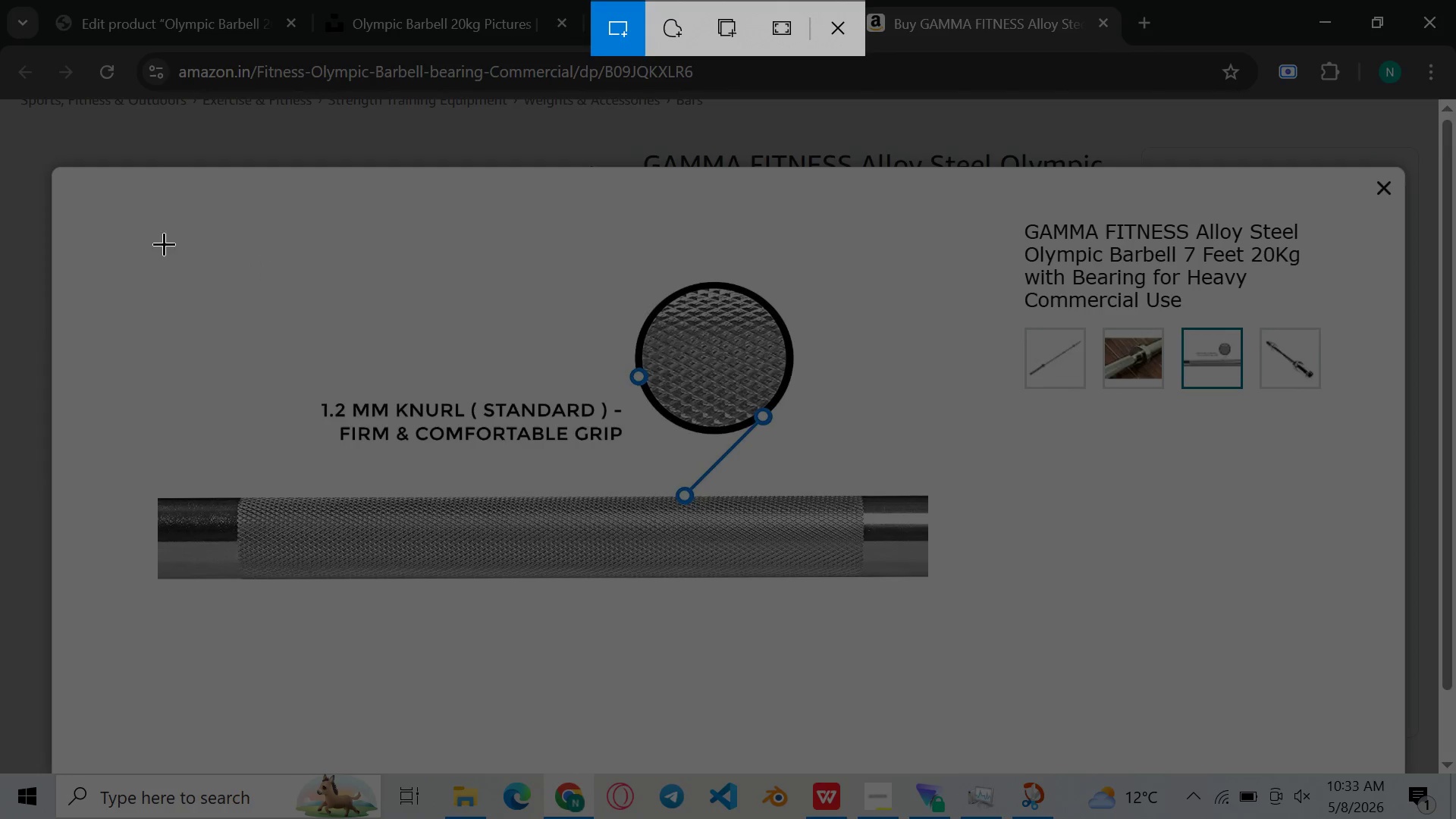 
left_click_drag(start_coordinate=[142, 248], to_coordinate=[952, 720])
 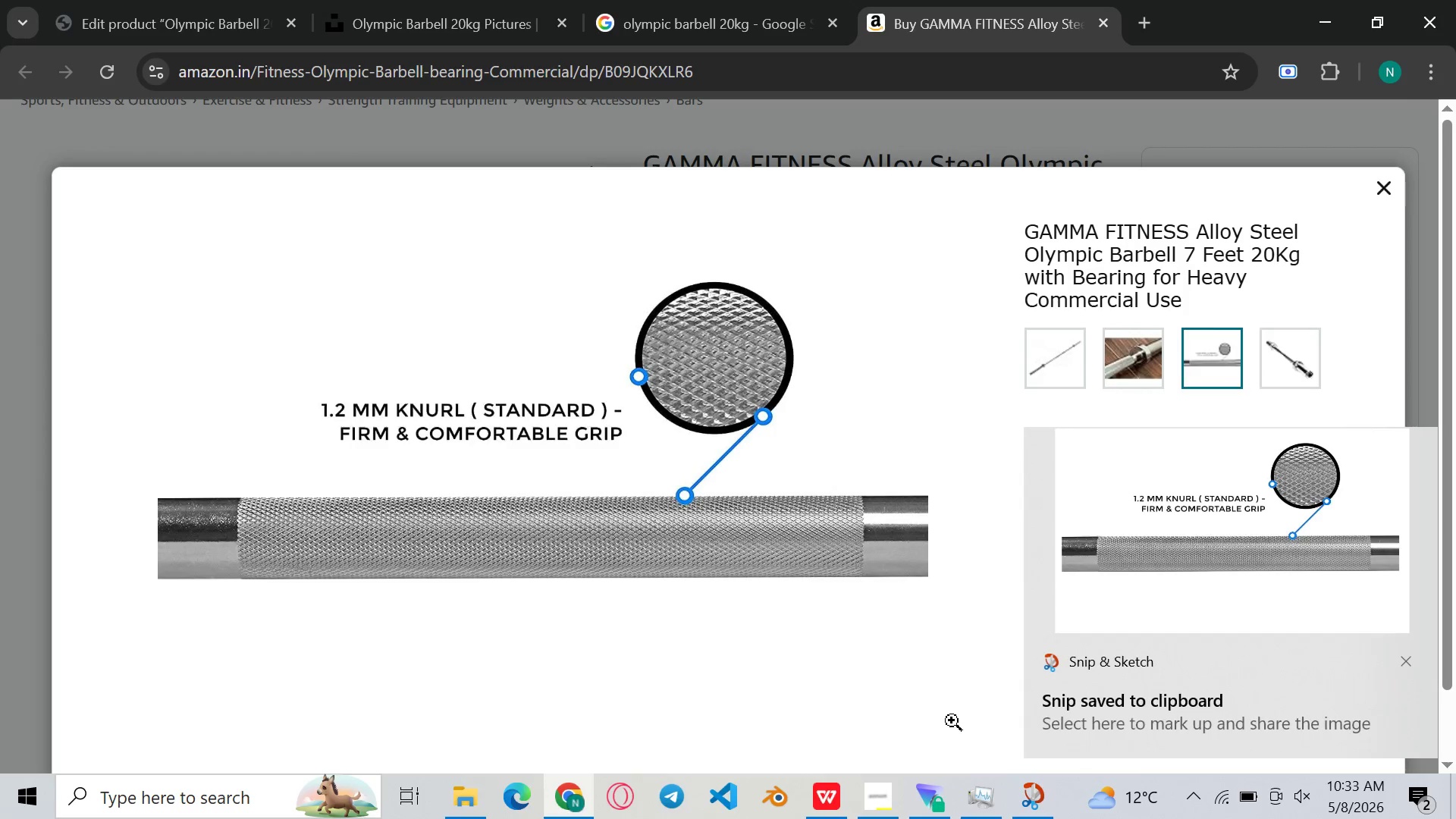 
double_click([1325, 536])
 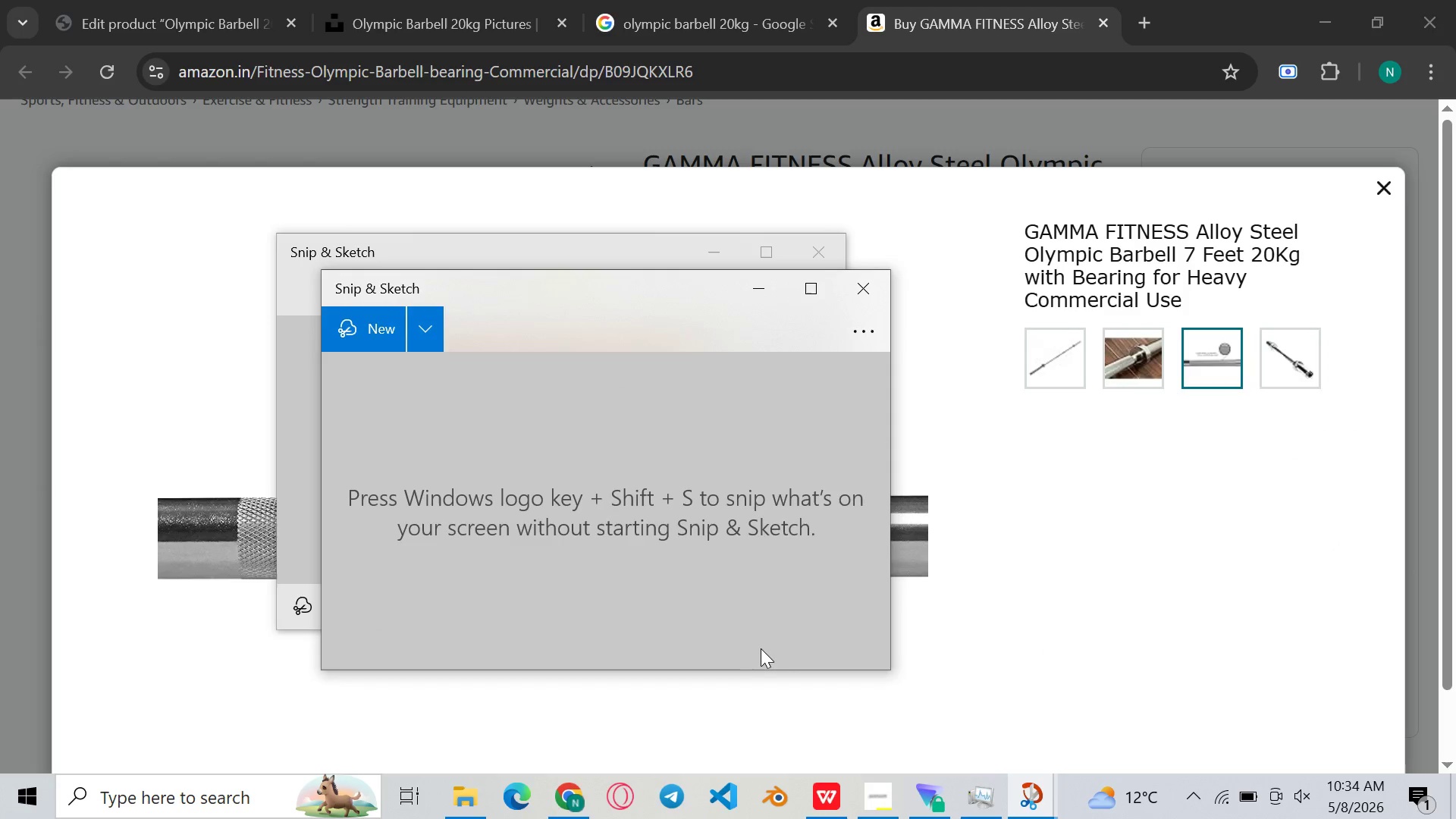 
left_click_drag(start_coordinate=[762, 648], to_coordinate=[724, 648])
 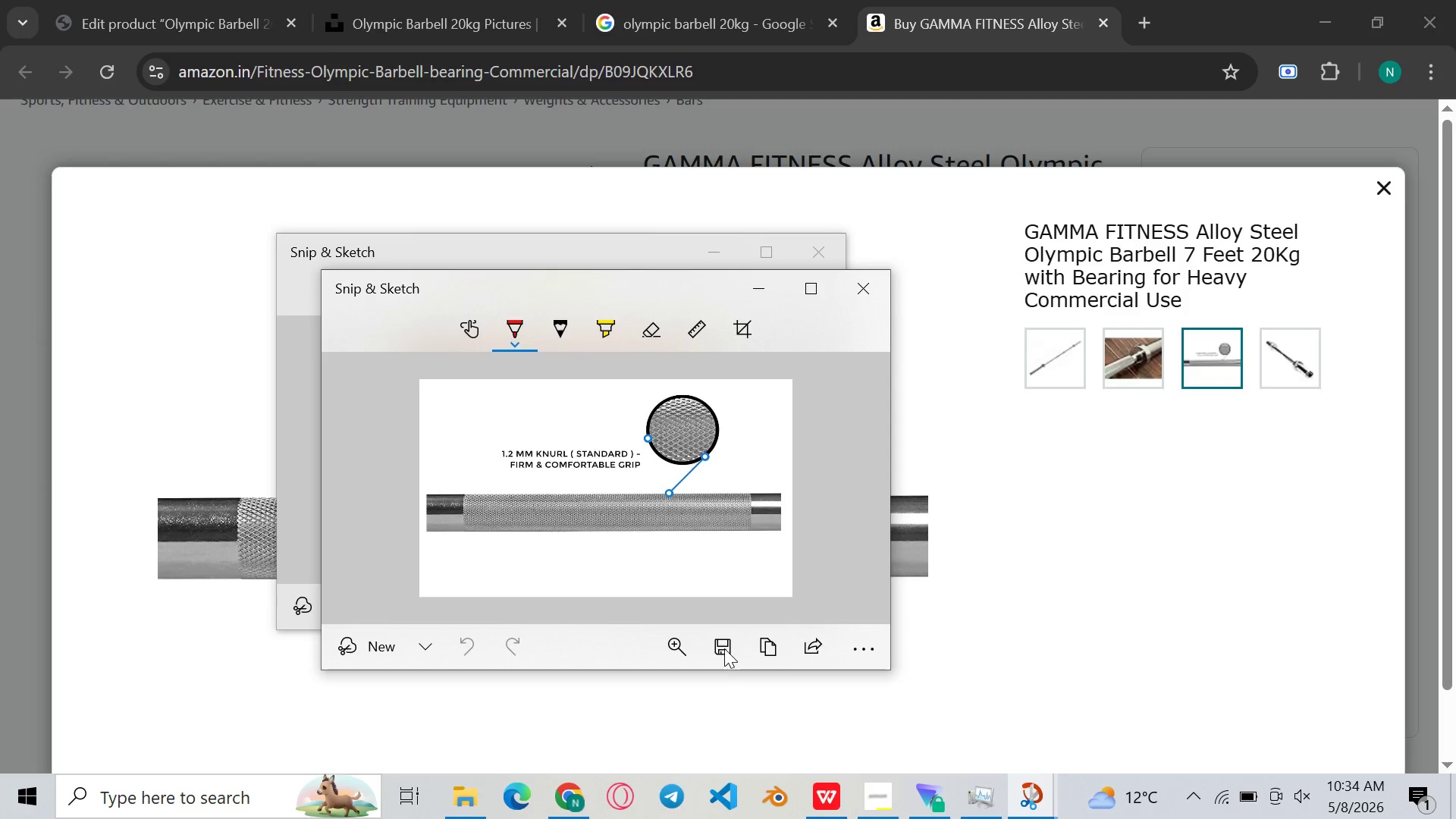 
left_click([724, 648])
 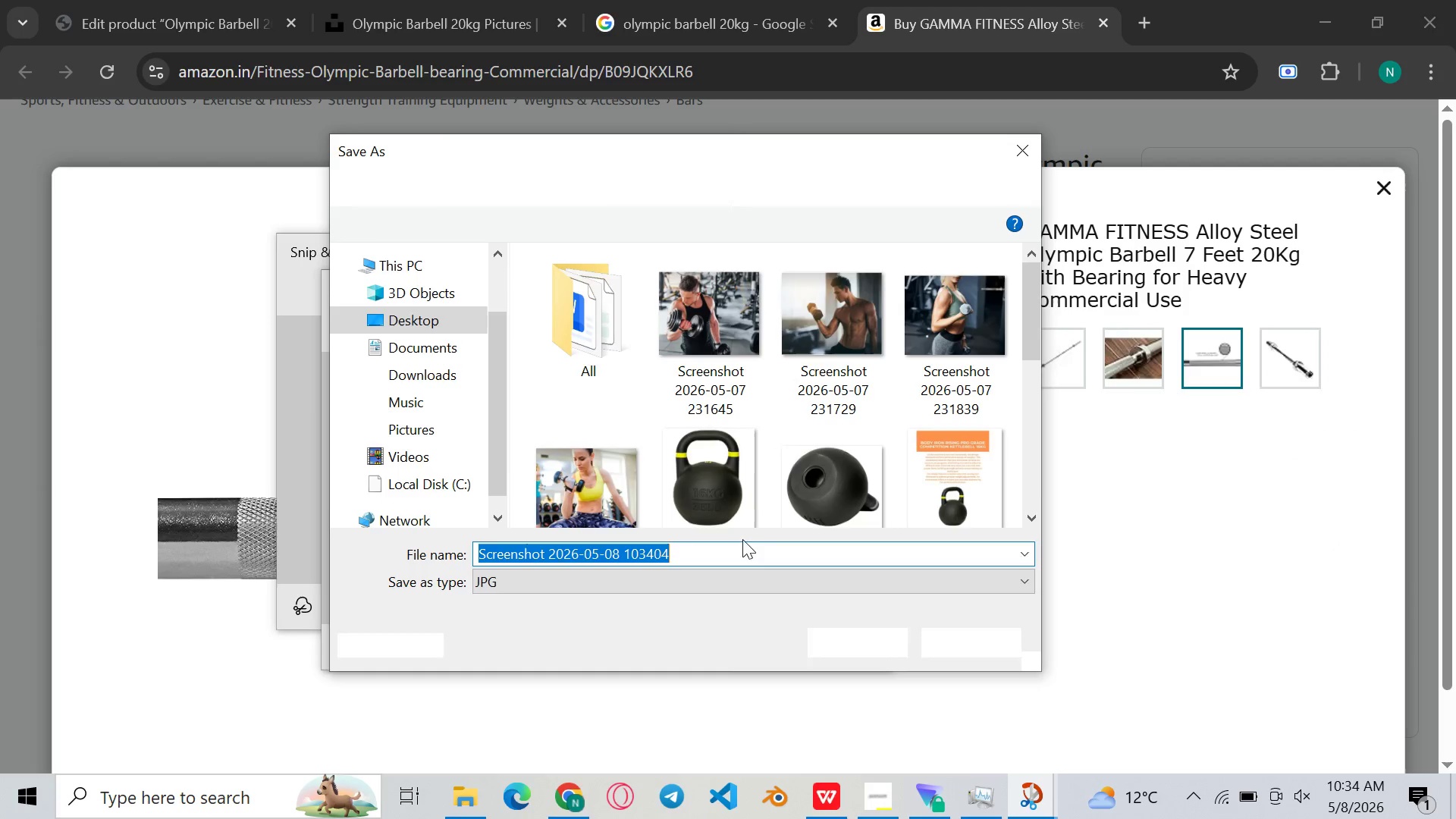 
left_click([861, 649])
 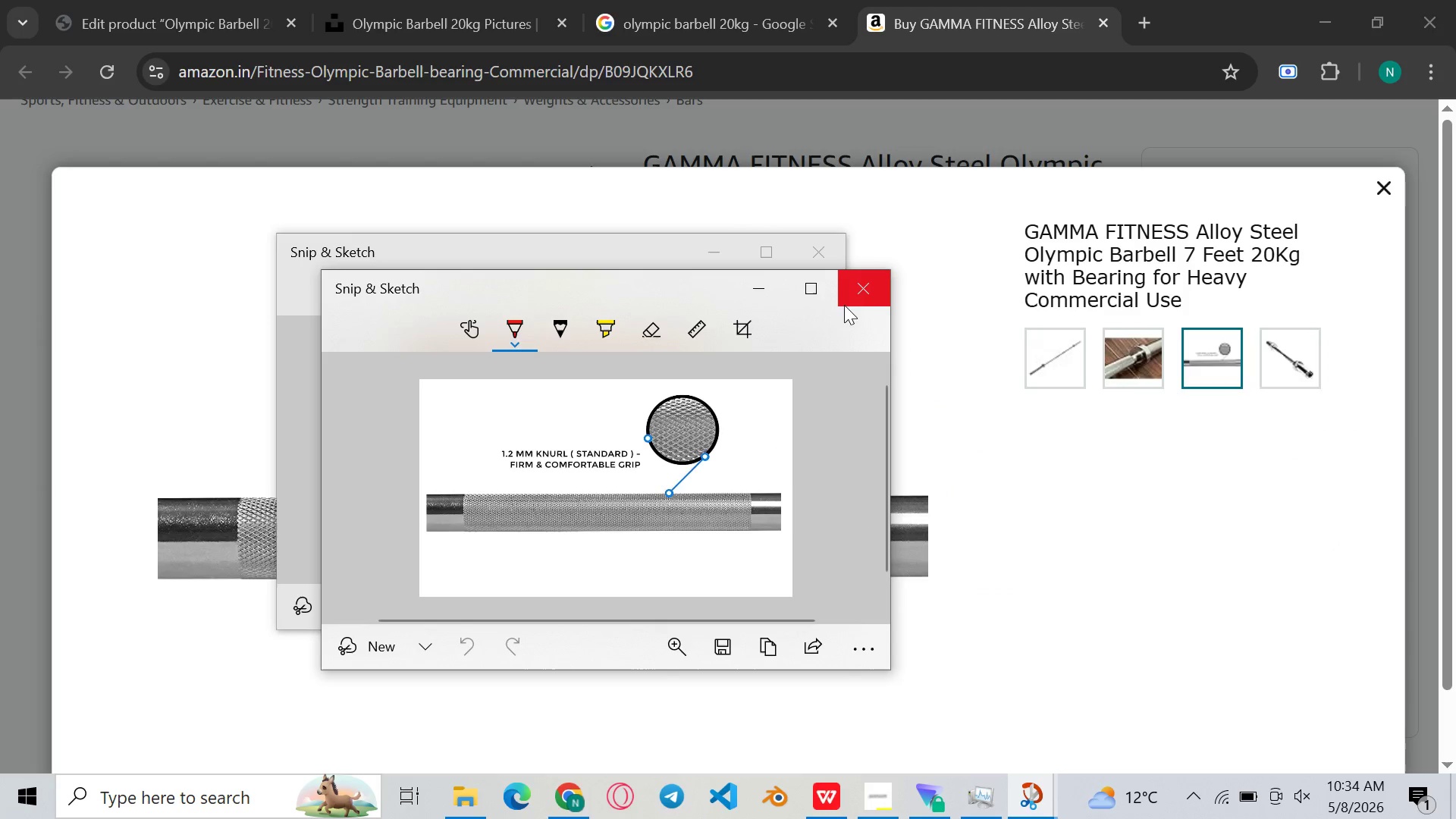 
left_click([857, 298])
 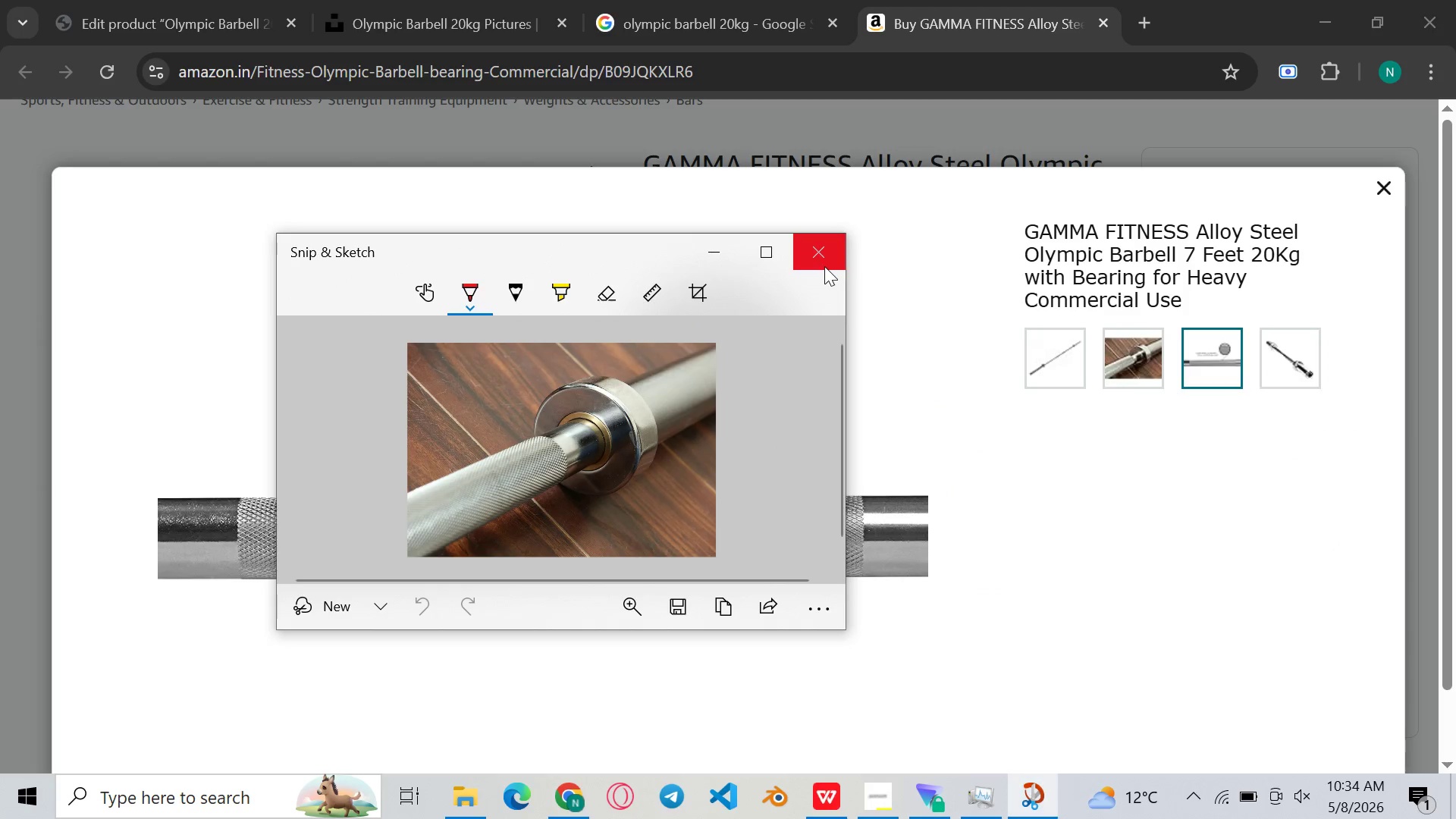 
left_click([824, 266])
 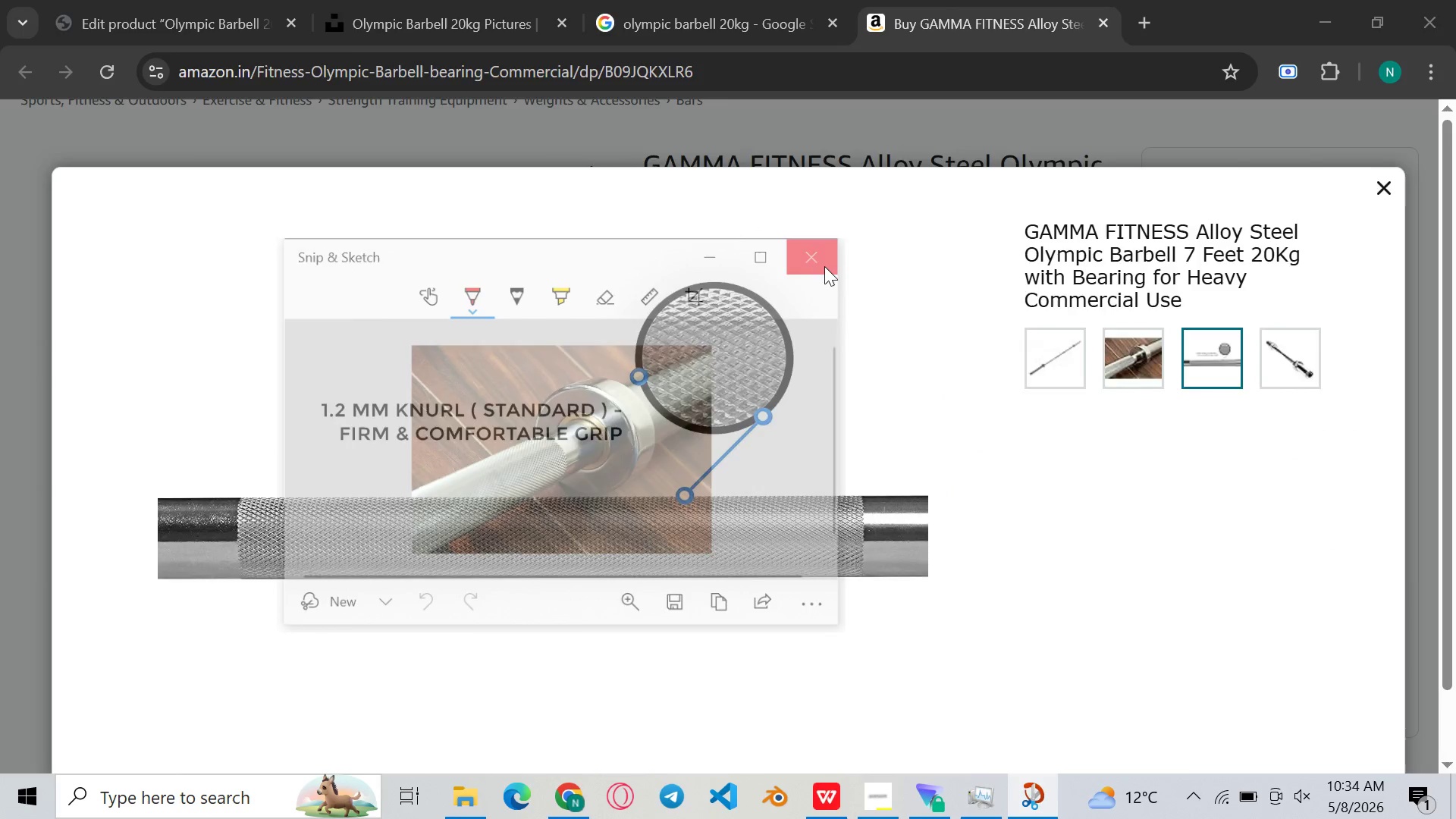 
left_click([105, 0])
 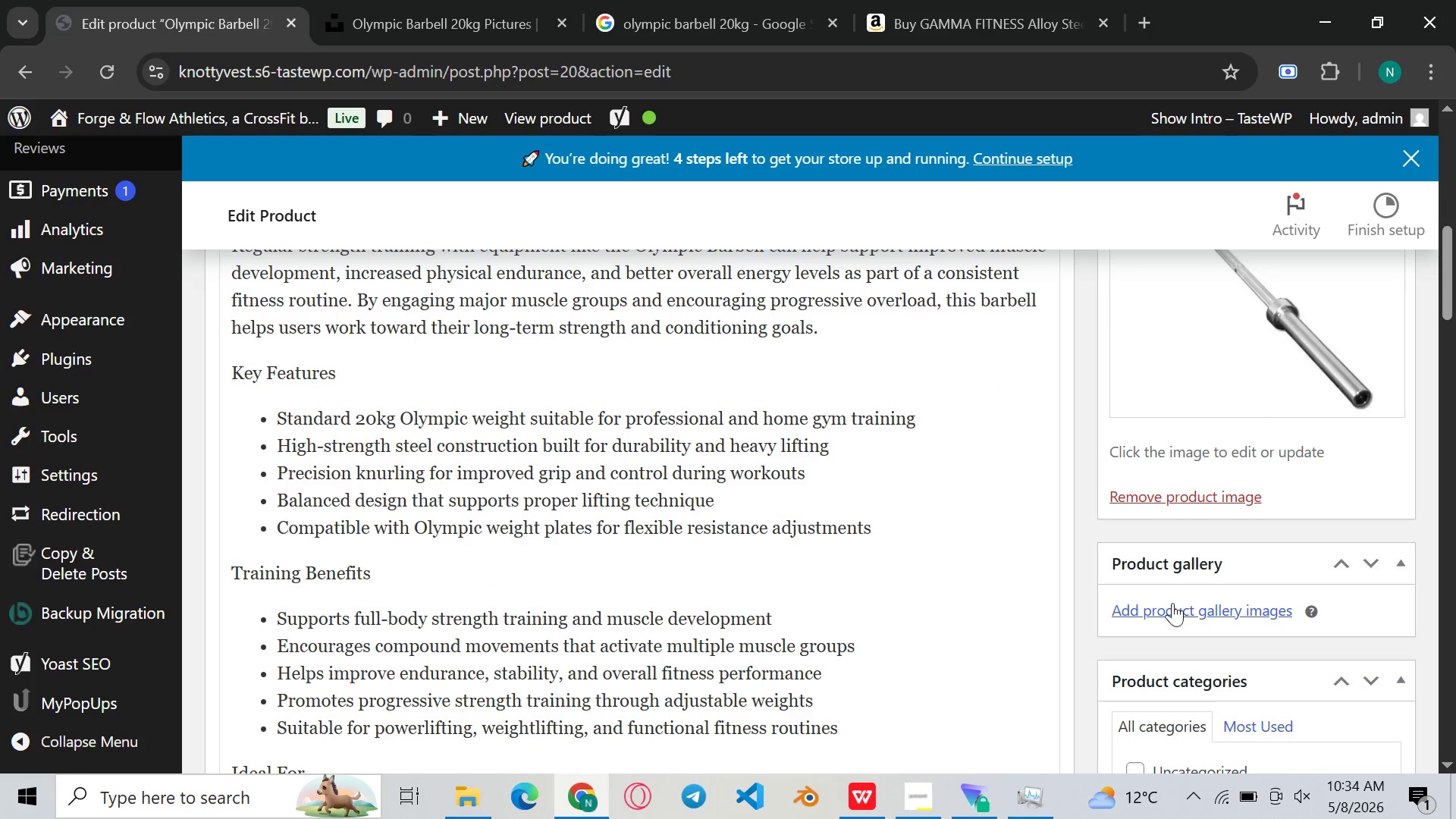 
left_click([1163, 613])
 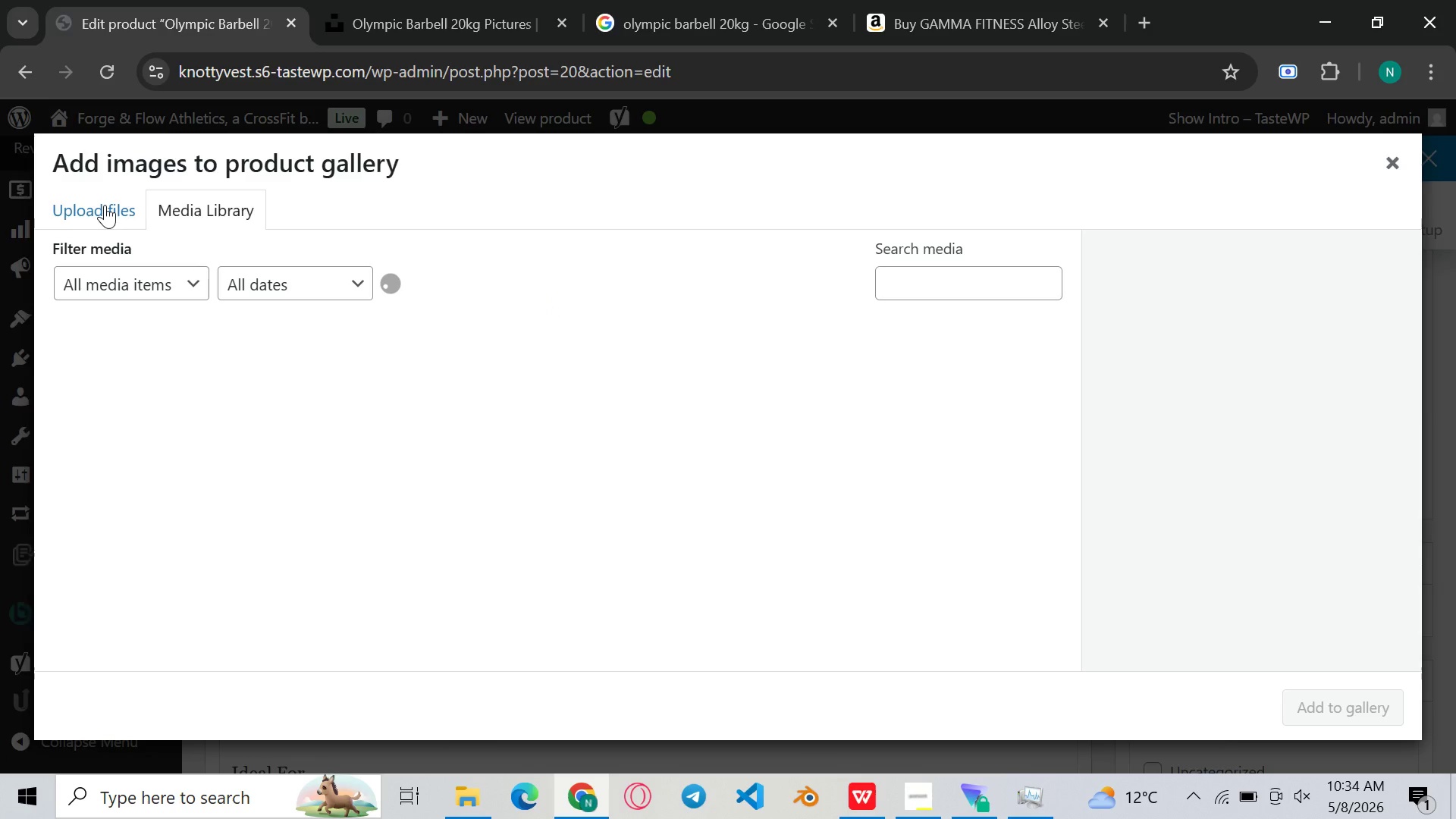 
left_click([105, 205])
 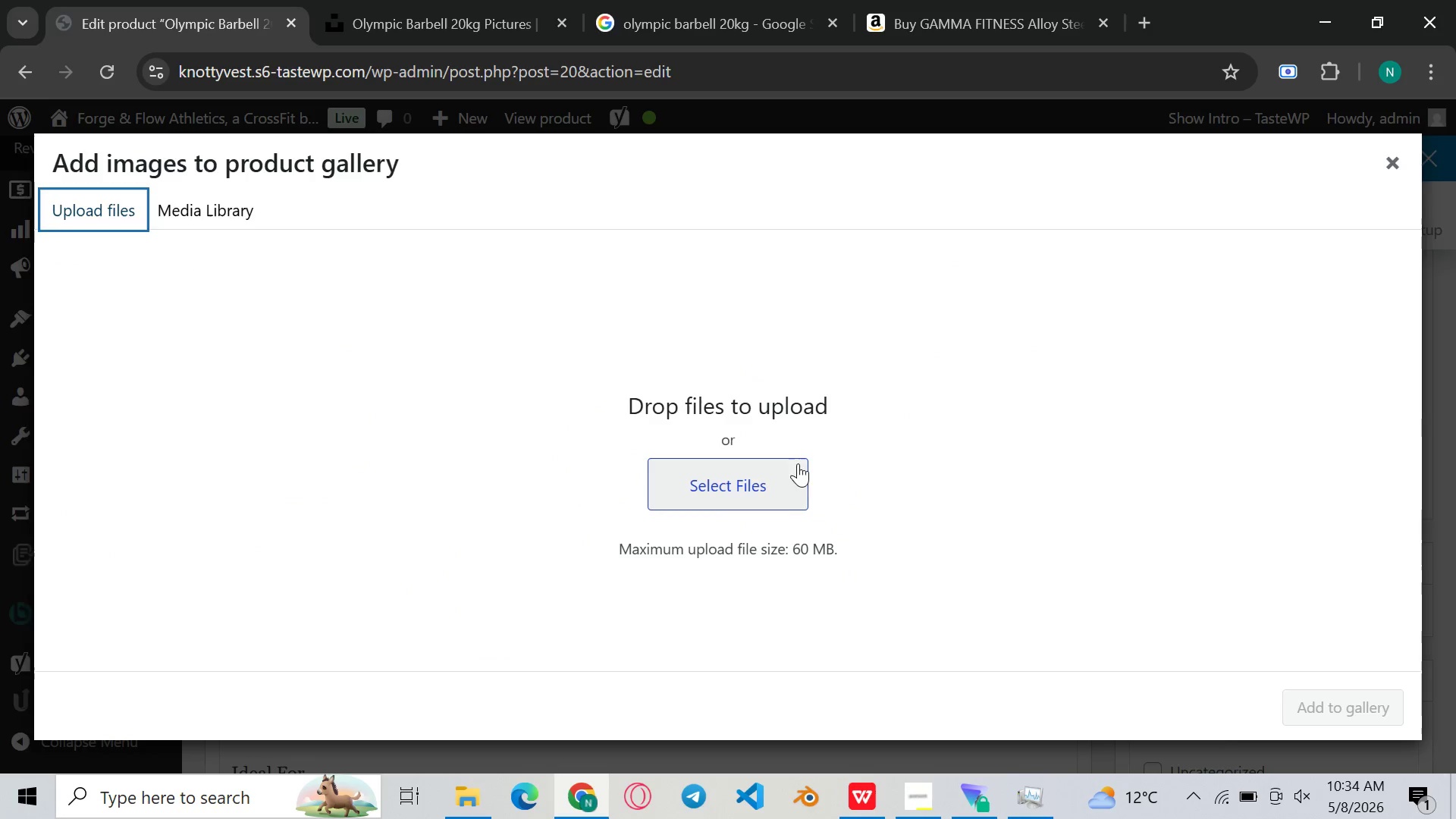 
left_click([752, 496])
 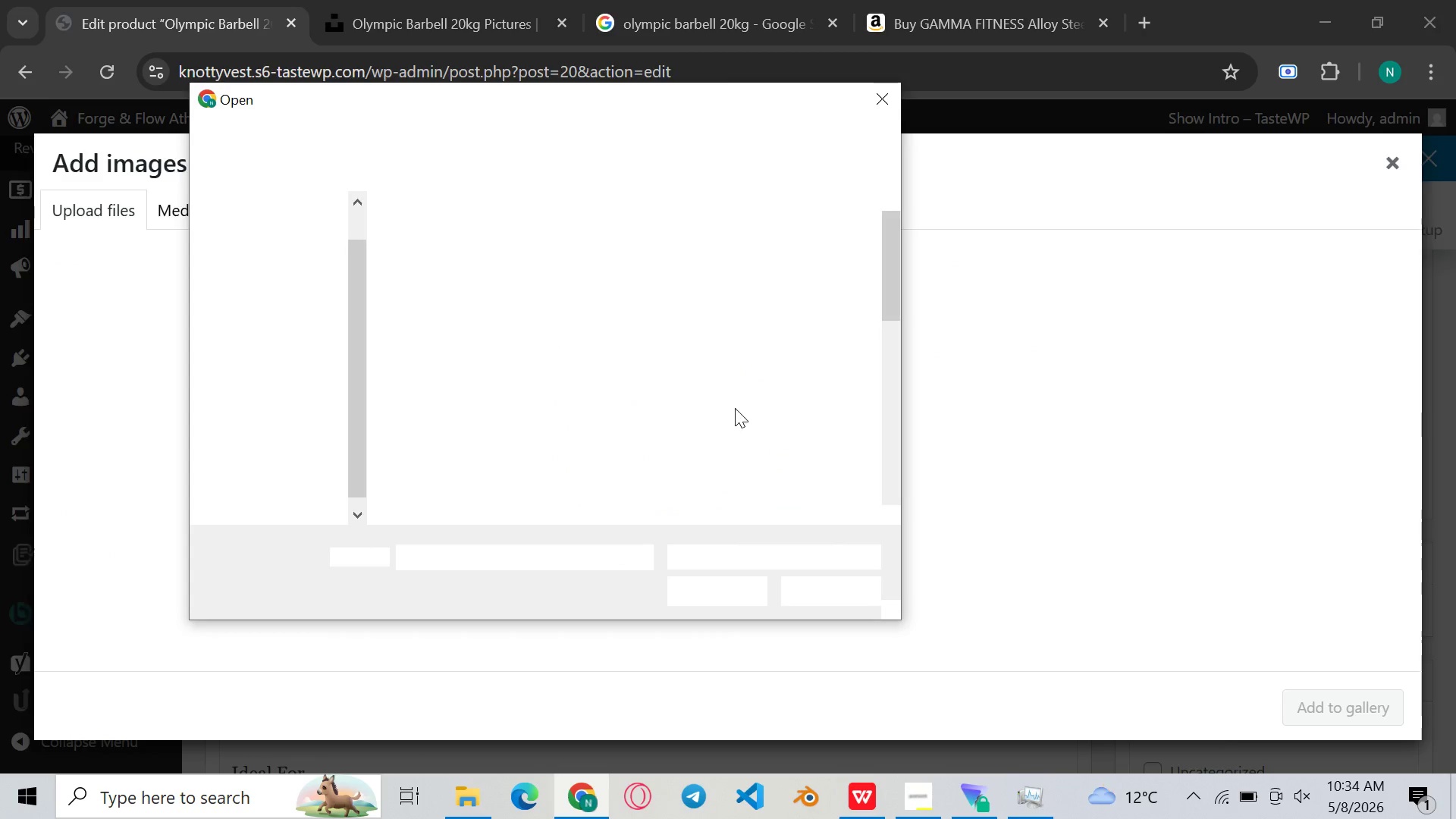 
scroll: coordinate [735, 408], scroll_direction: down, amount: 49.0
 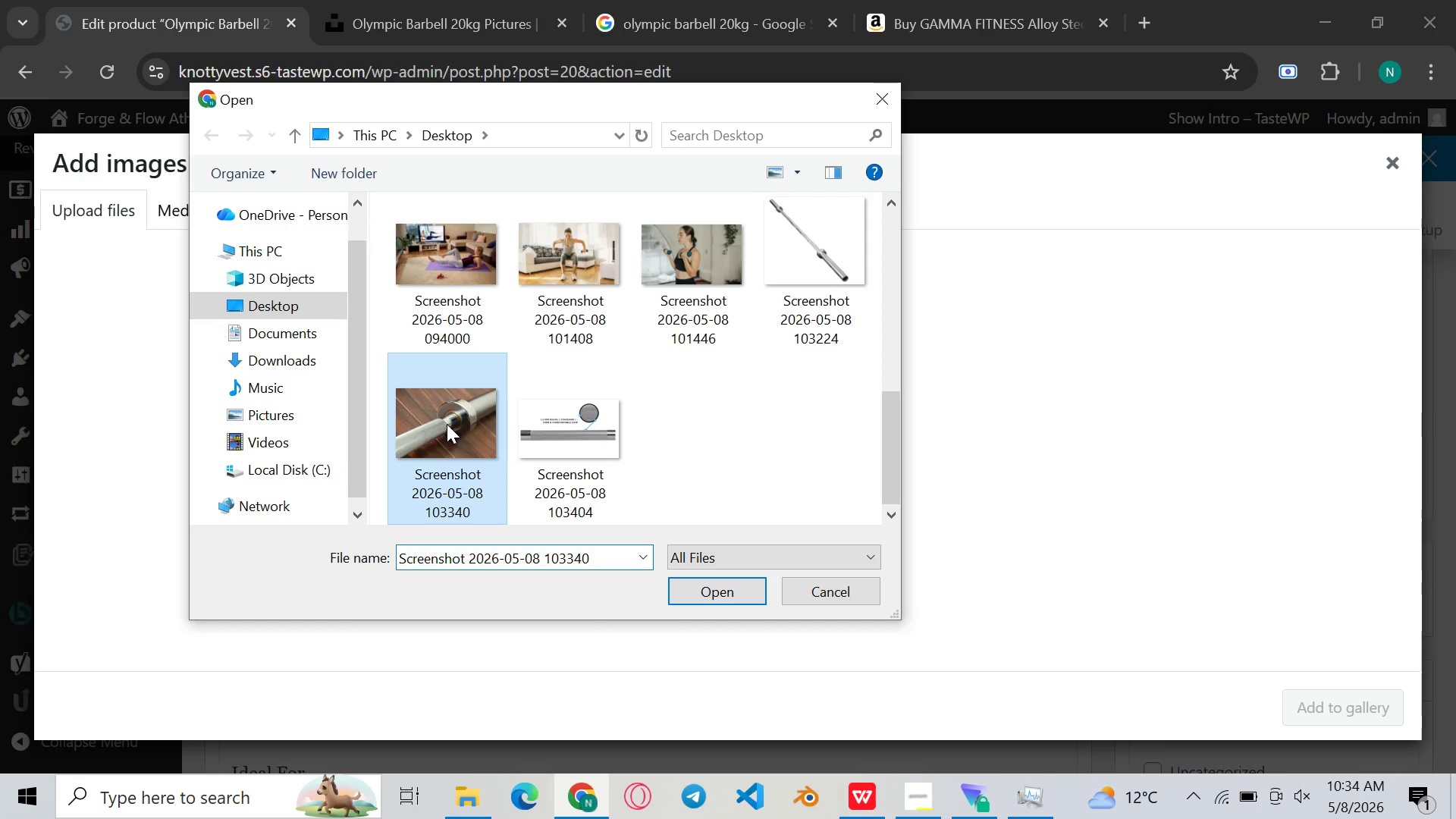 
double_click([447, 424])
 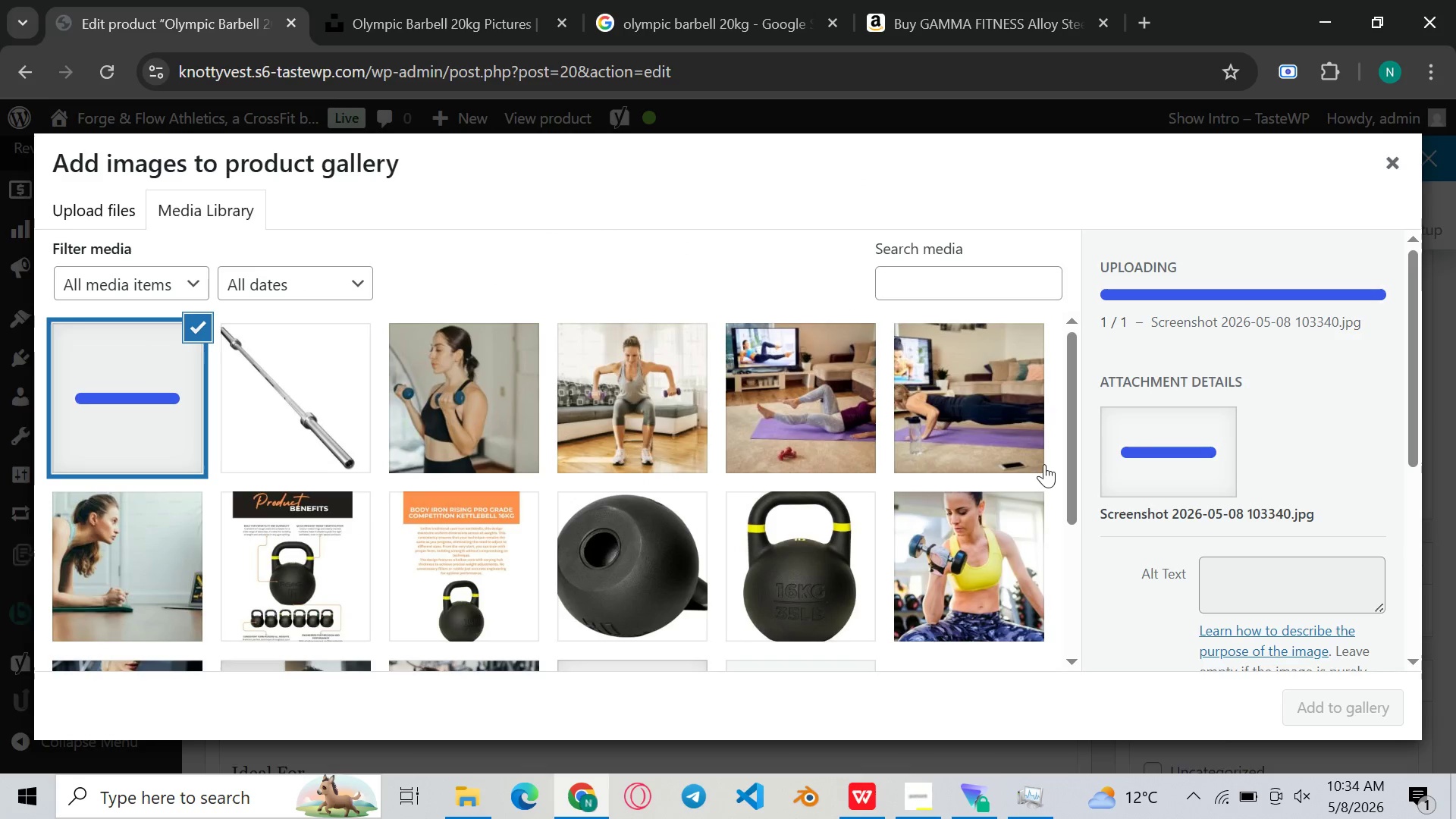 
mouse_move([1138, 589])
 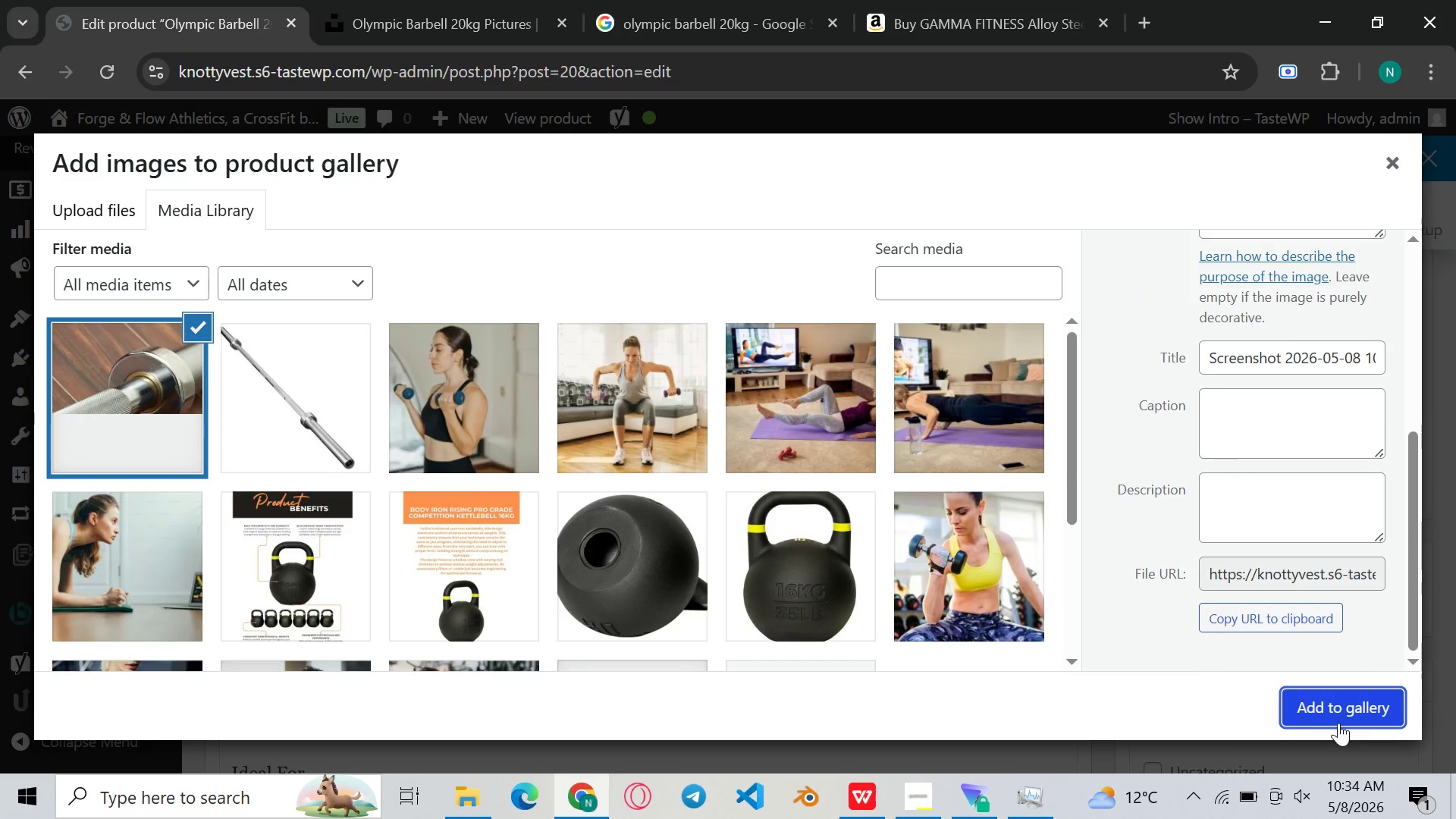 
left_click([1338, 723])
 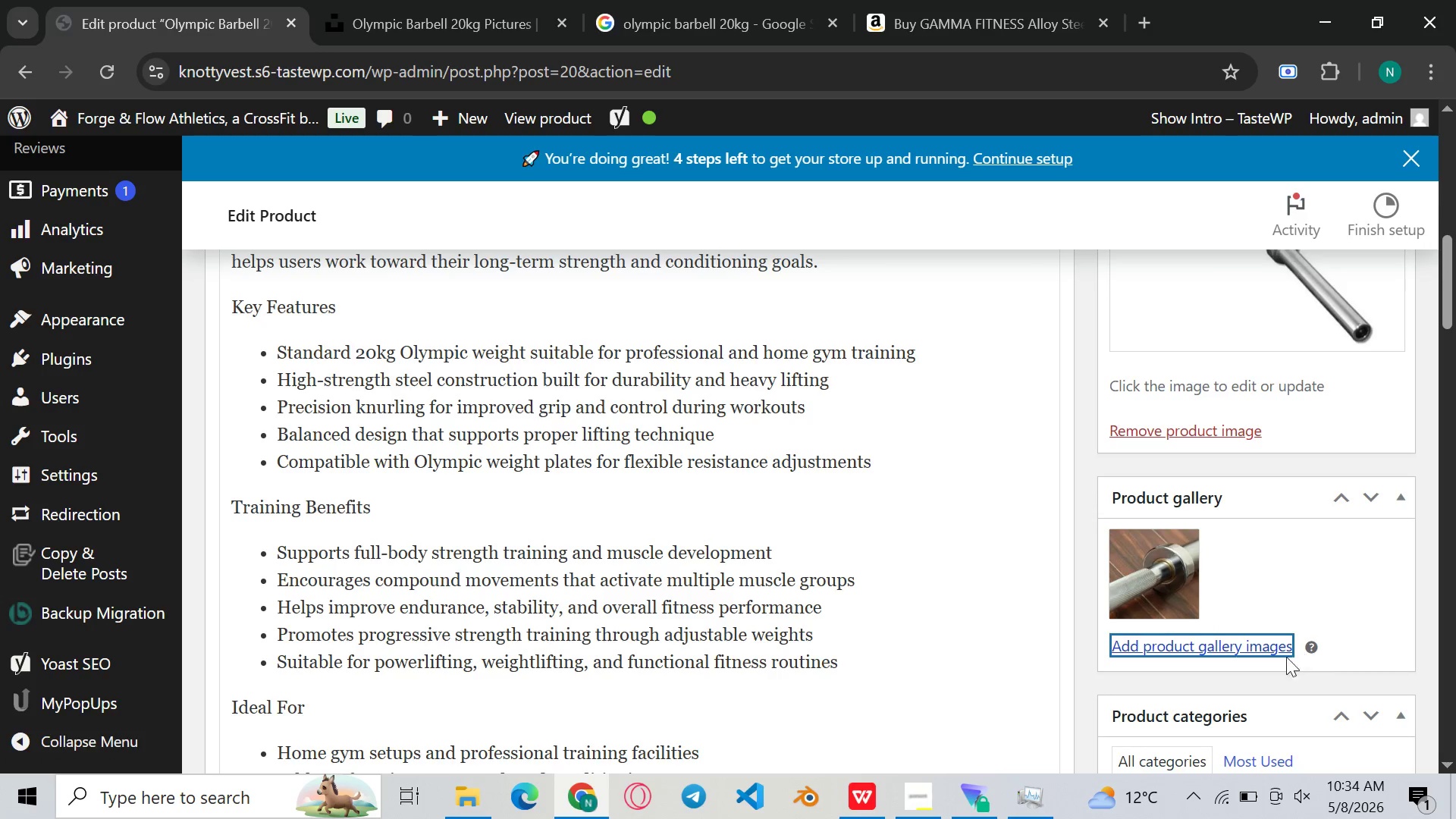 
wait(5.67)
 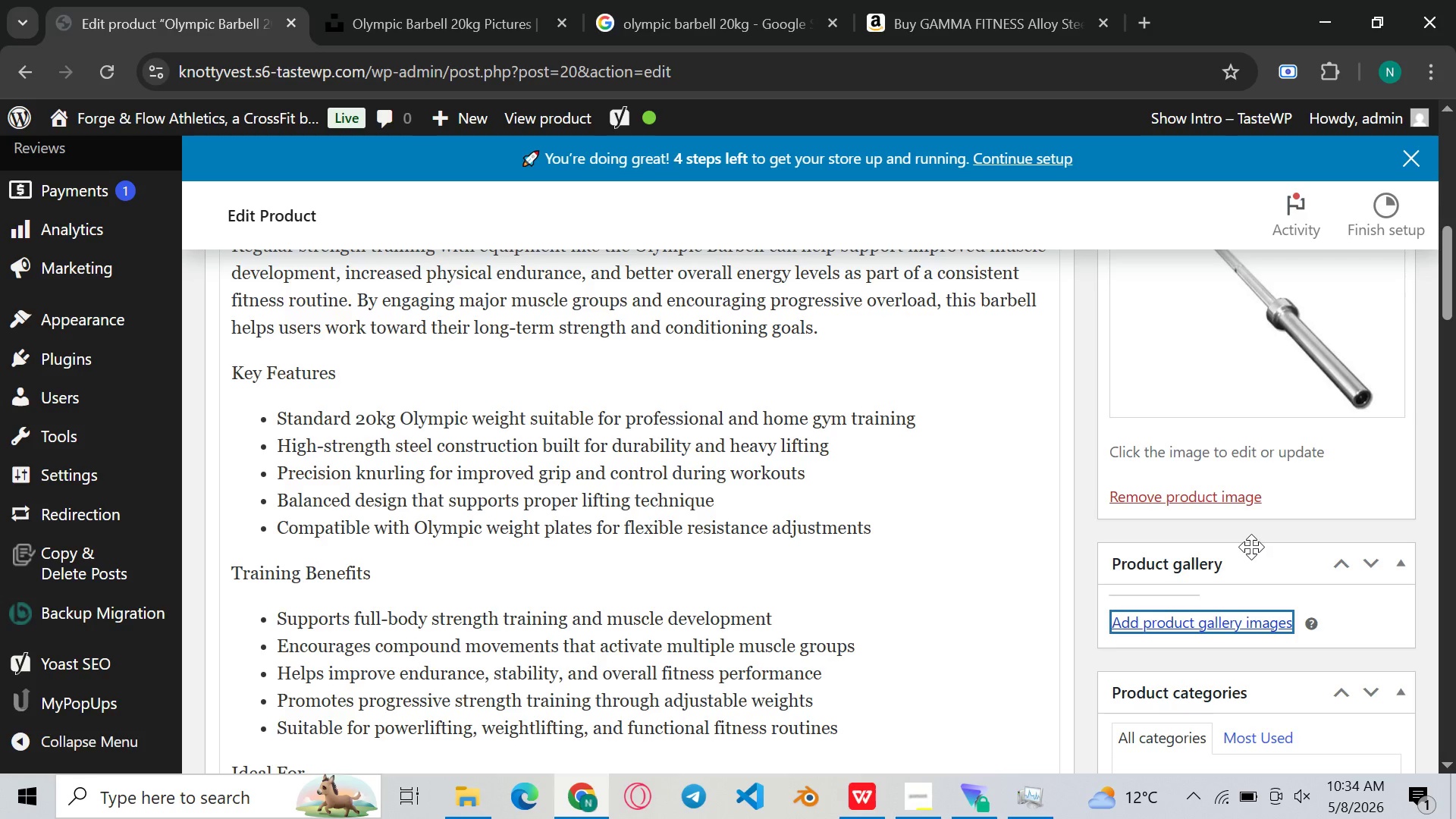 
left_click([1248, 803])
 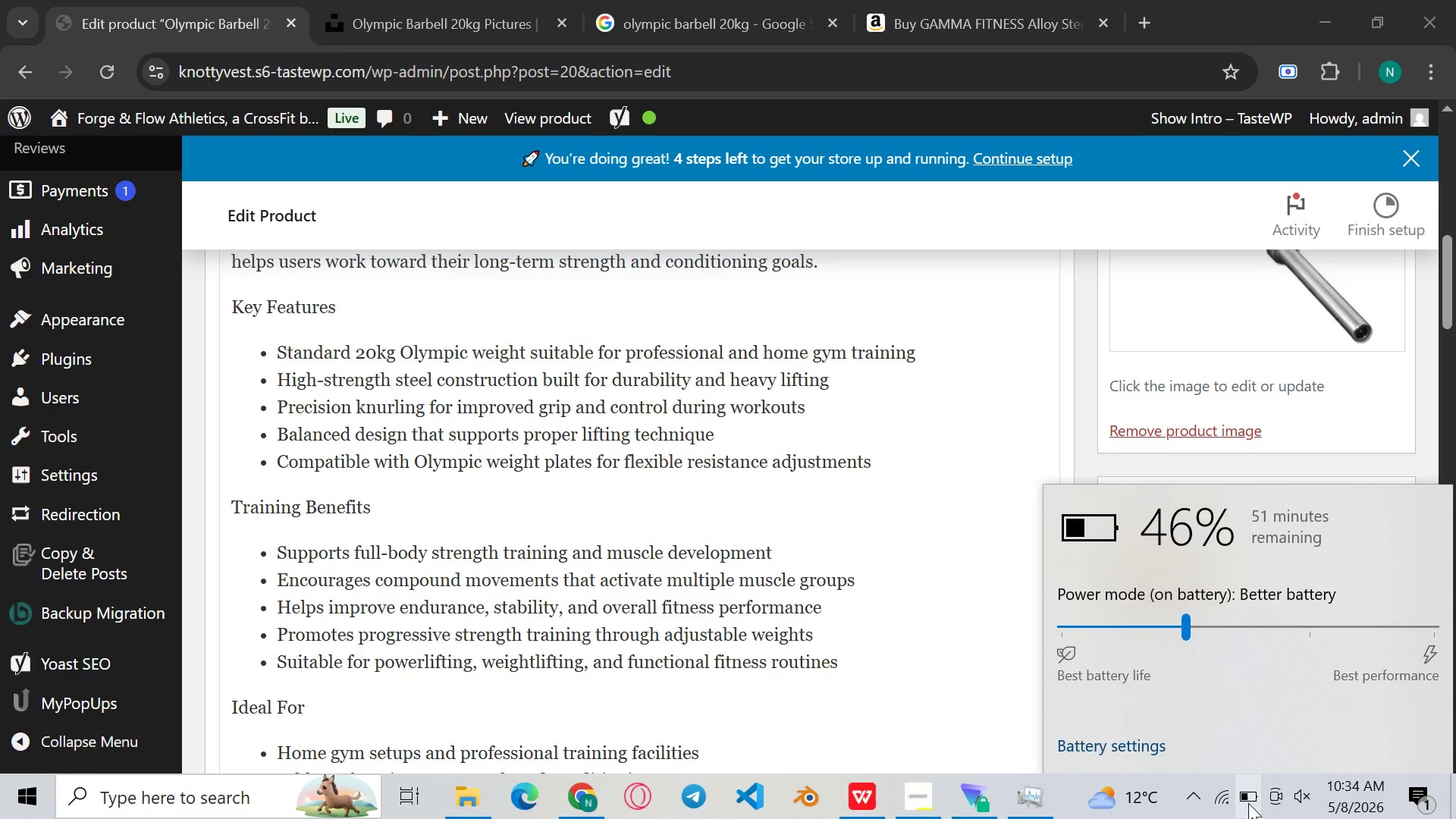 
left_click([1248, 803])
 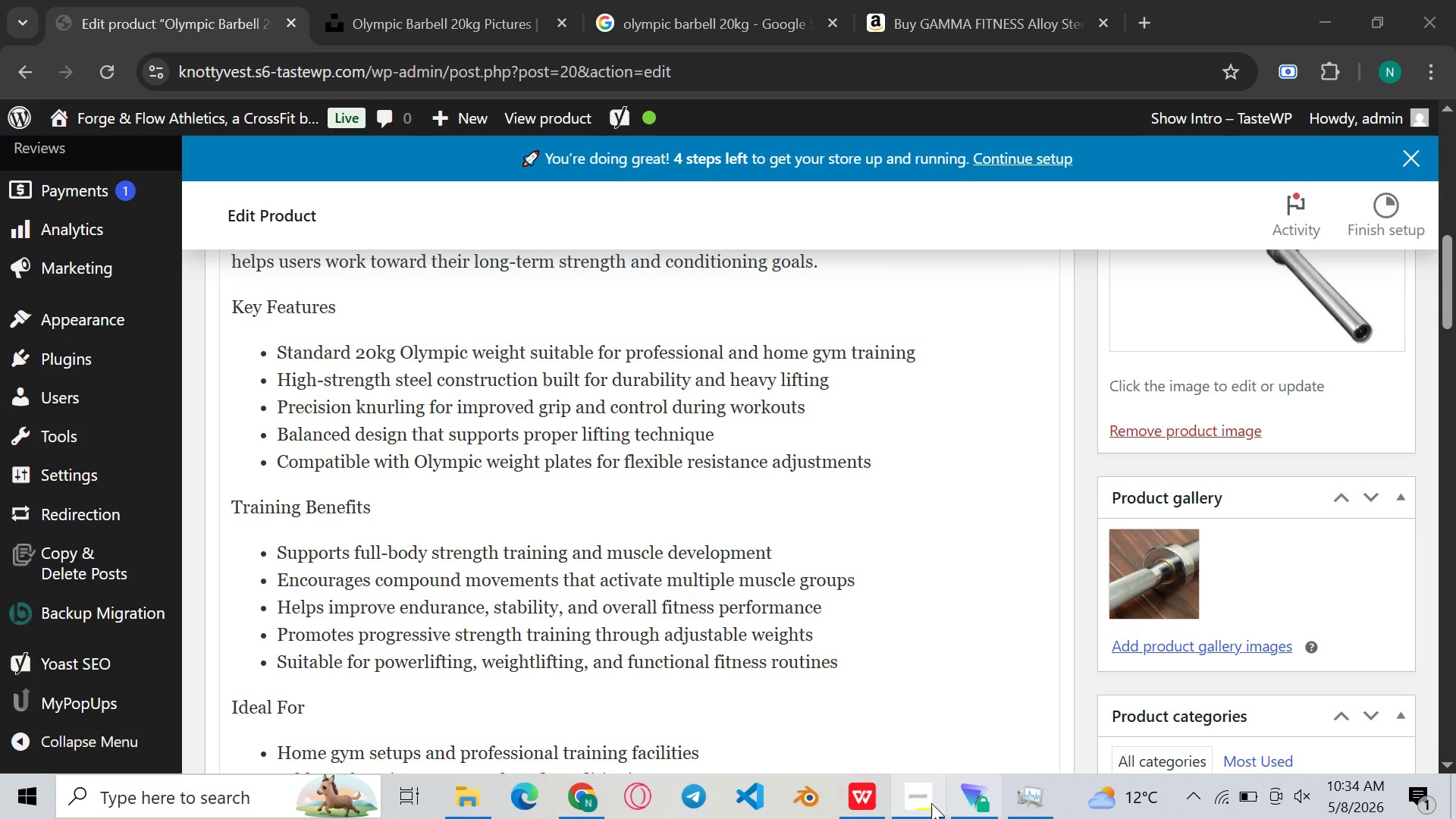 
left_click([926, 808])